 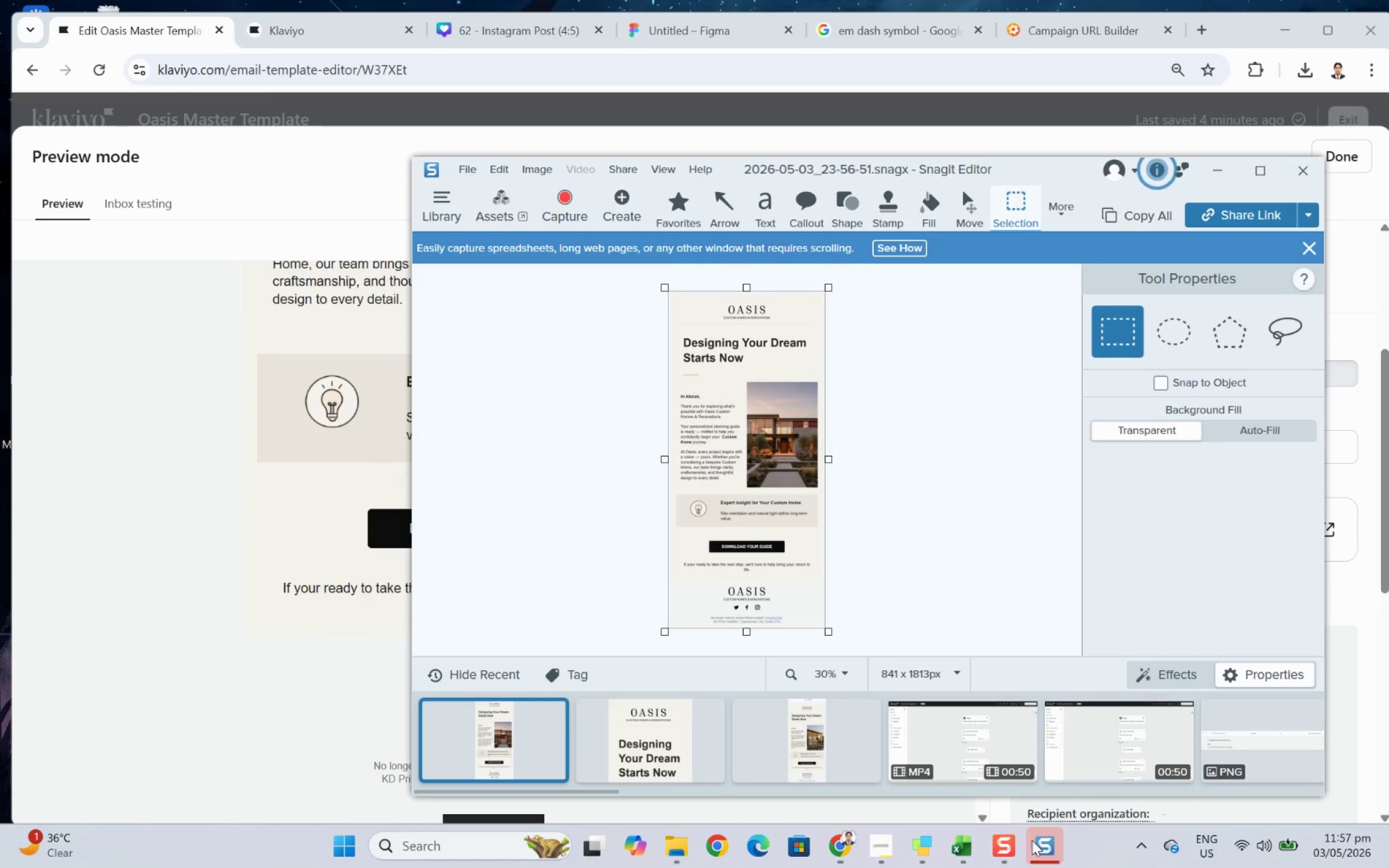 
key(Control+ControlLeft)
 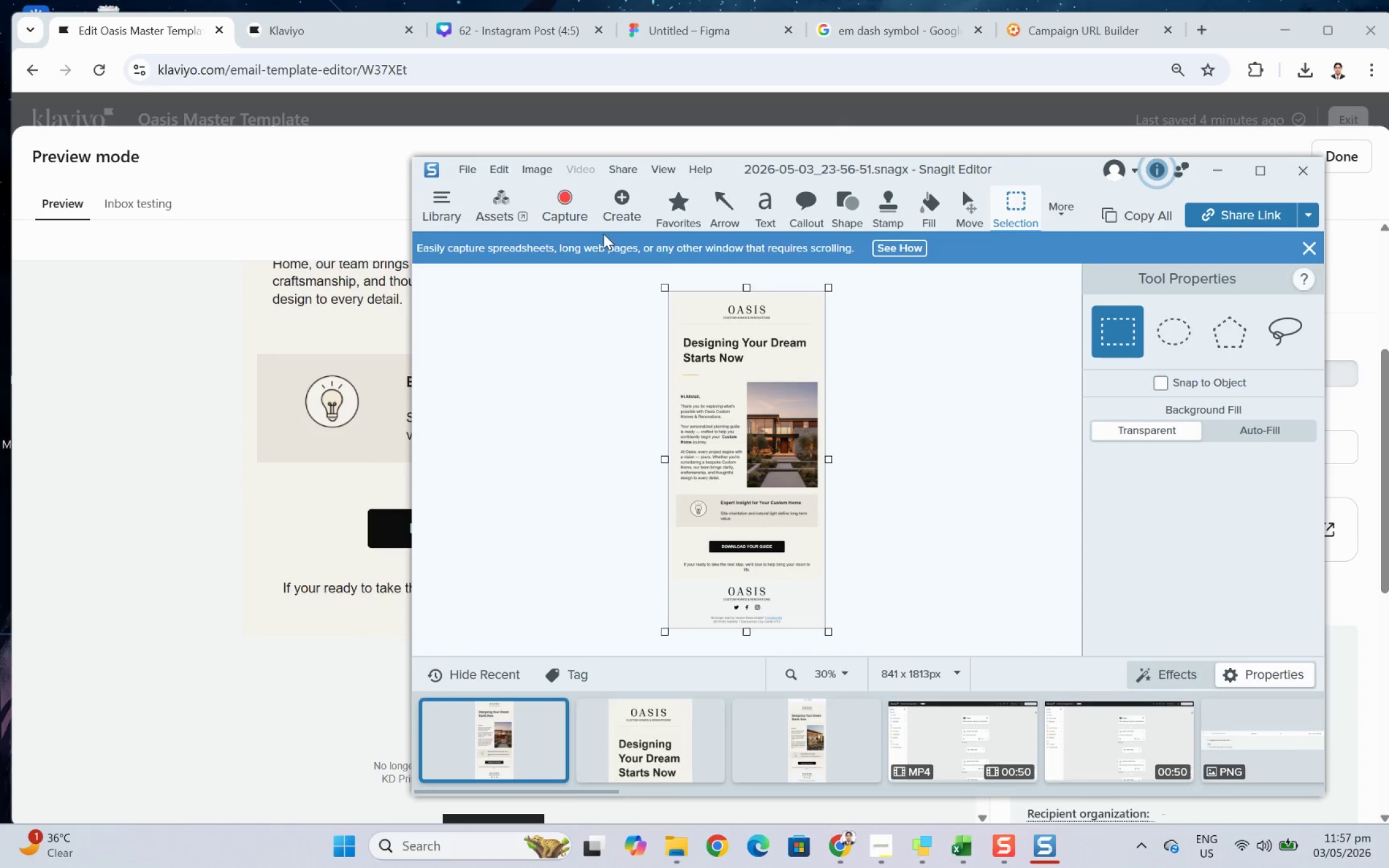 
key(Control+C)
 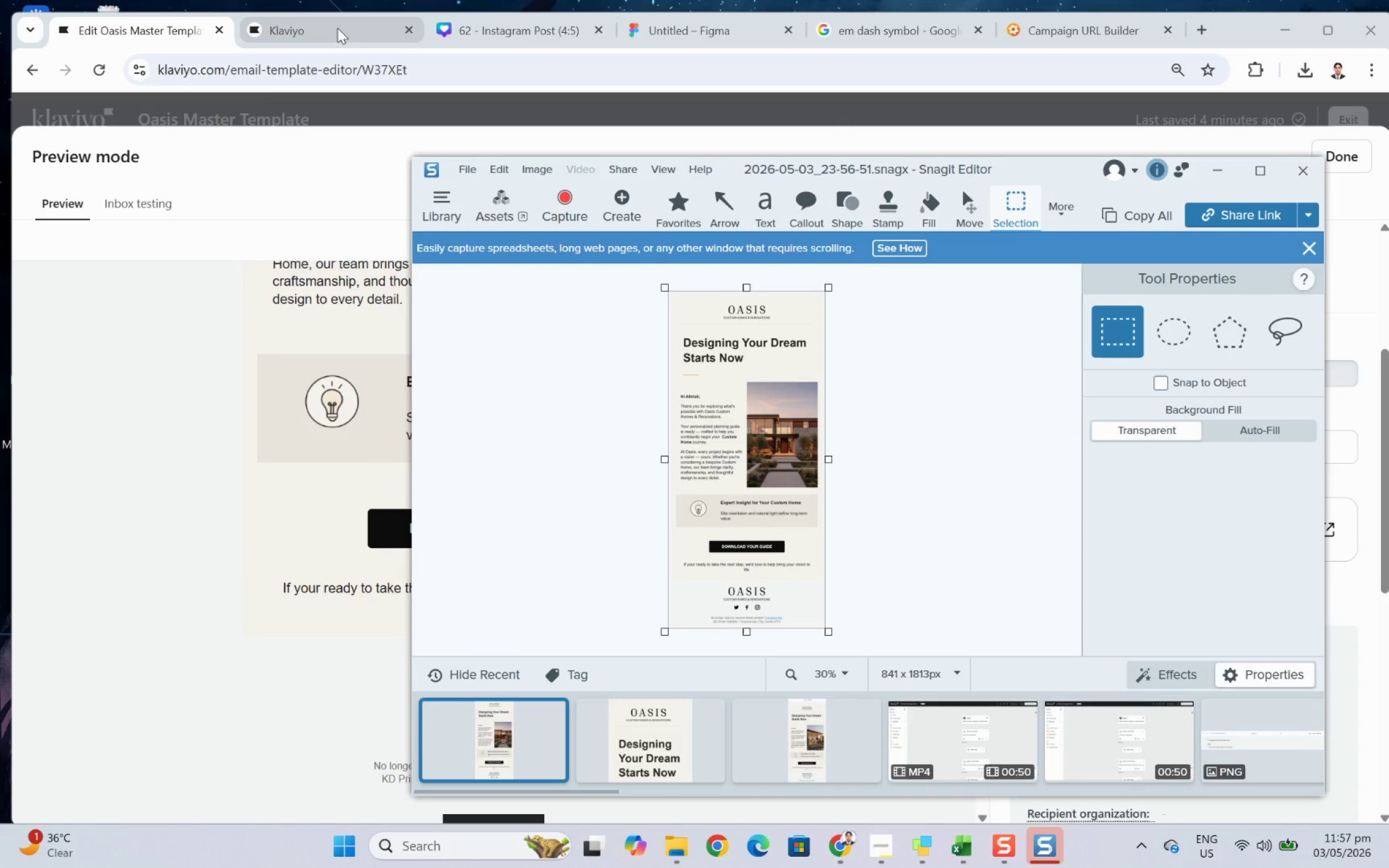 
left_click([332, 25])
 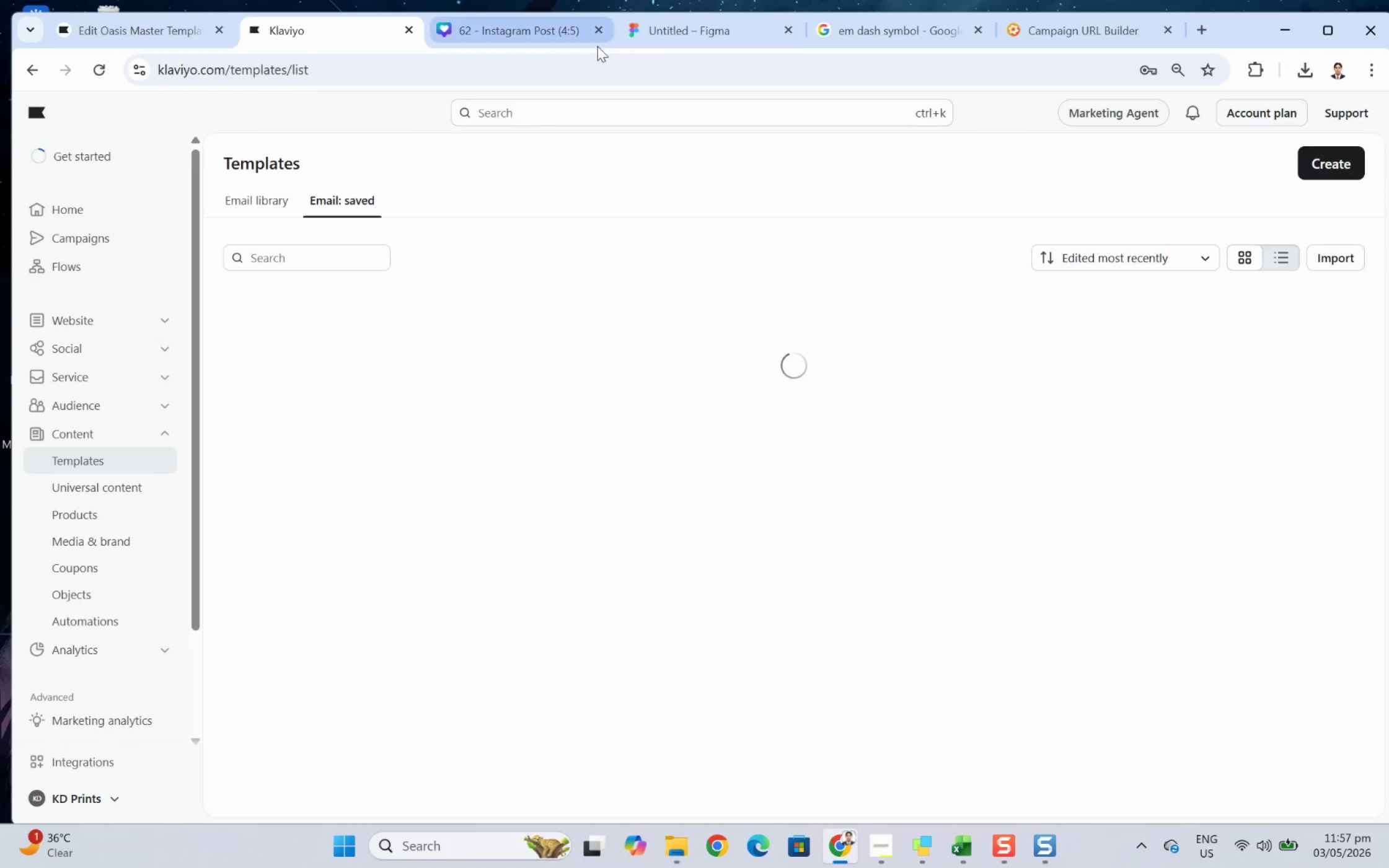 
left_click([673, 35])
 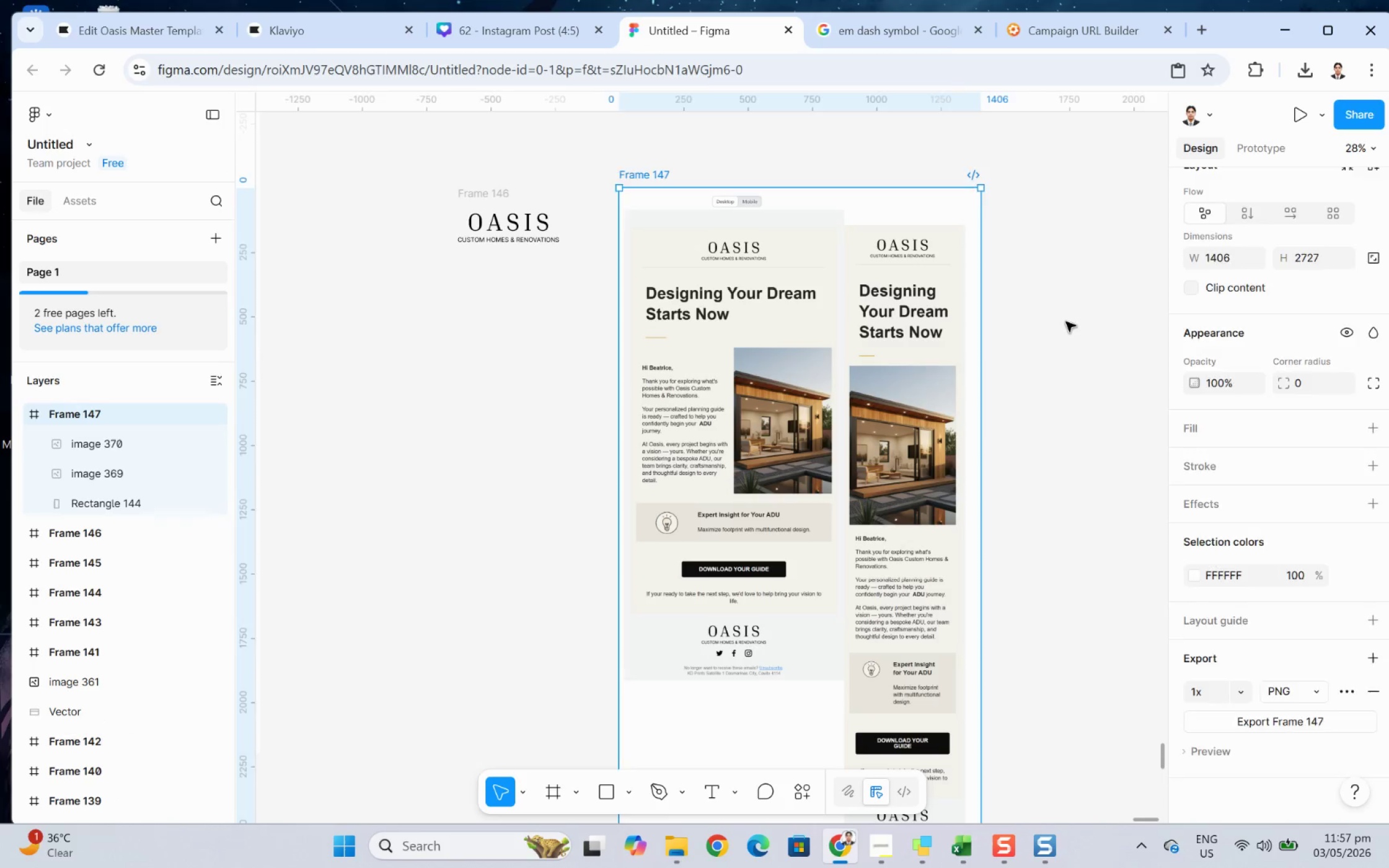 
hold_key(key=ControlLeft, duration=2.09)
scroll: coordinate [1002, 445], scroll_direction: down, amount: 7.0
 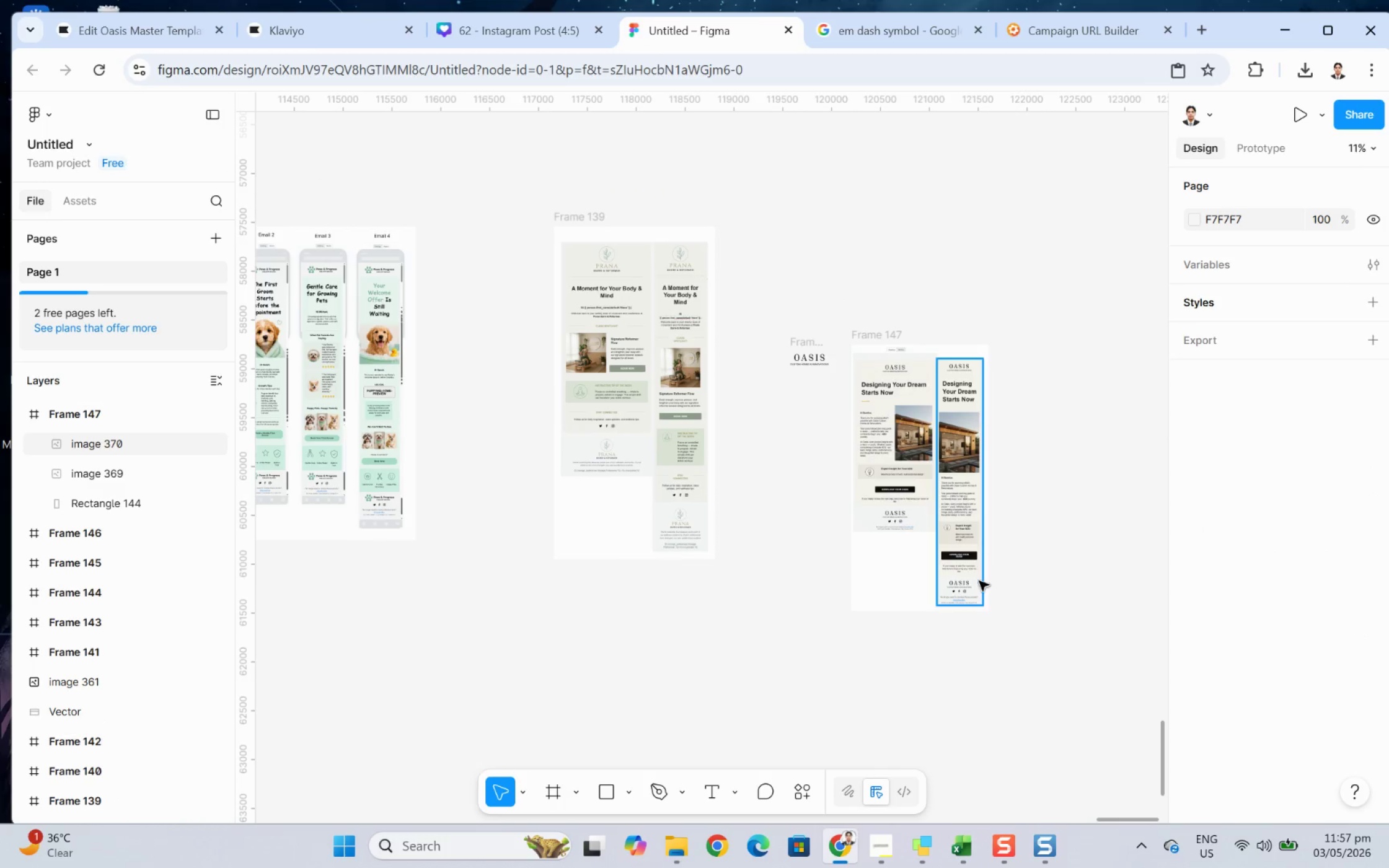 
scroll: coordinate [1101, 441], scroll_direction: up, amount: 13.0
 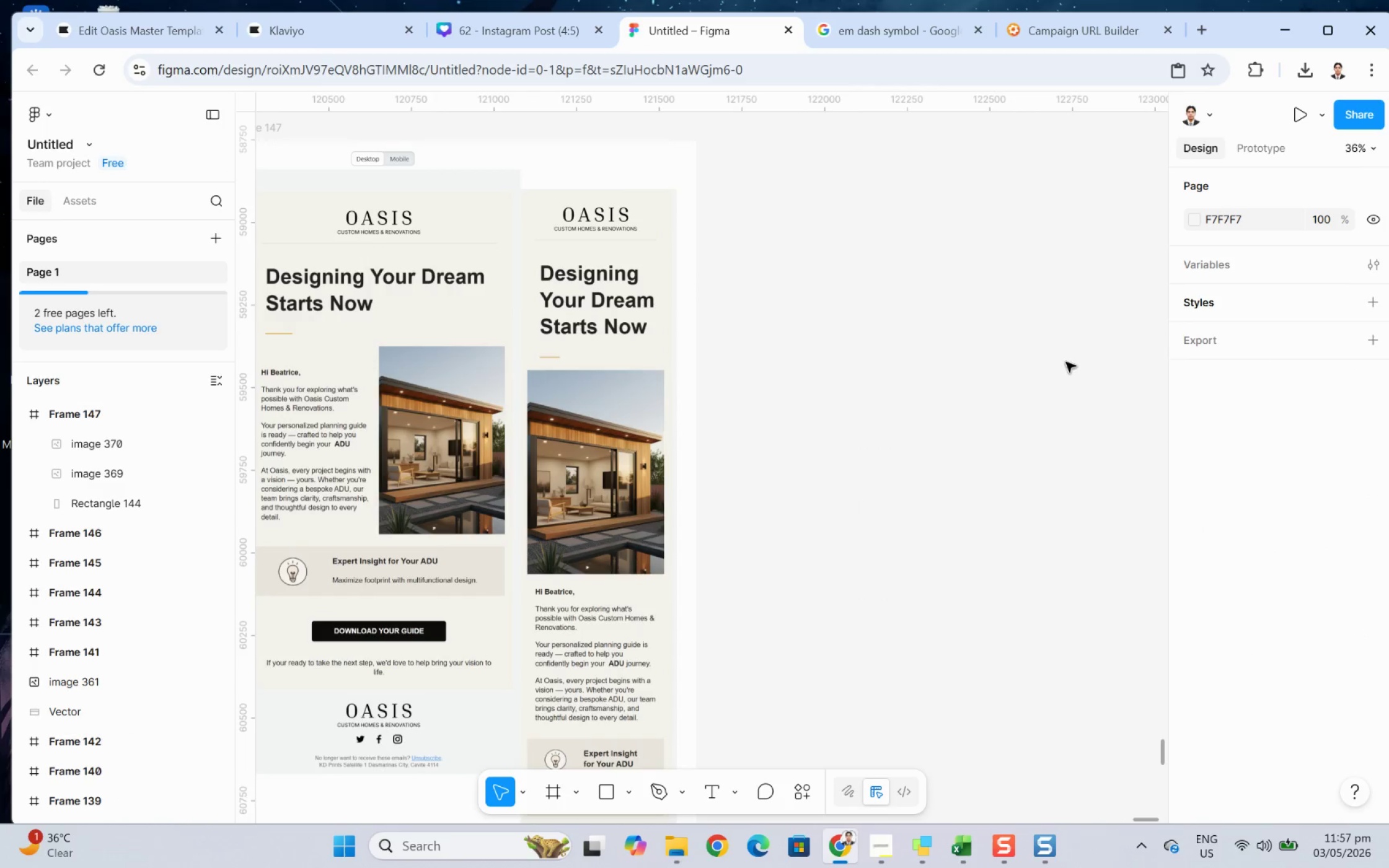 
key(Control+V)
 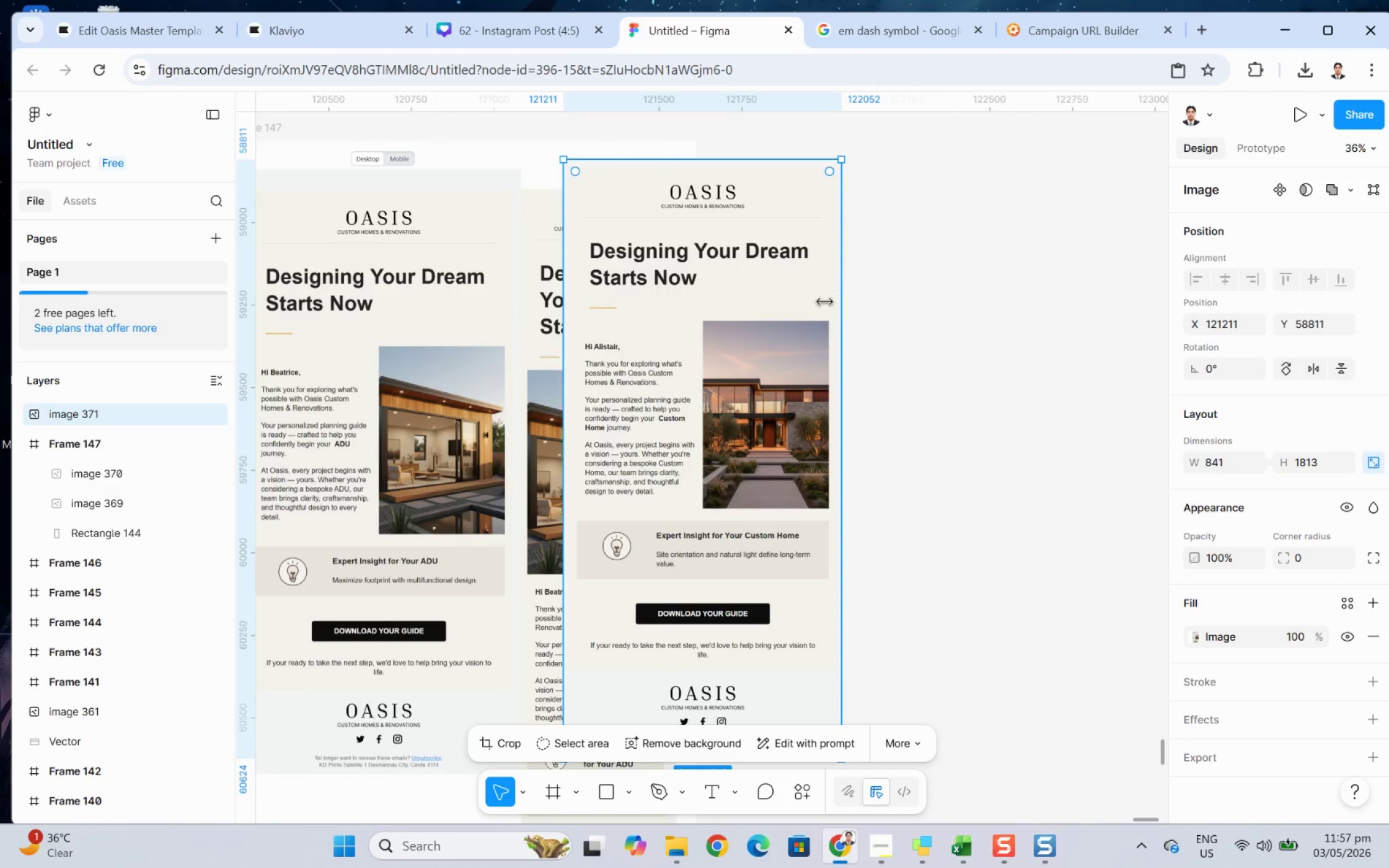 
left_click_drag(start_coordinate=[737, 305], to_coordinate=[920, 322])
 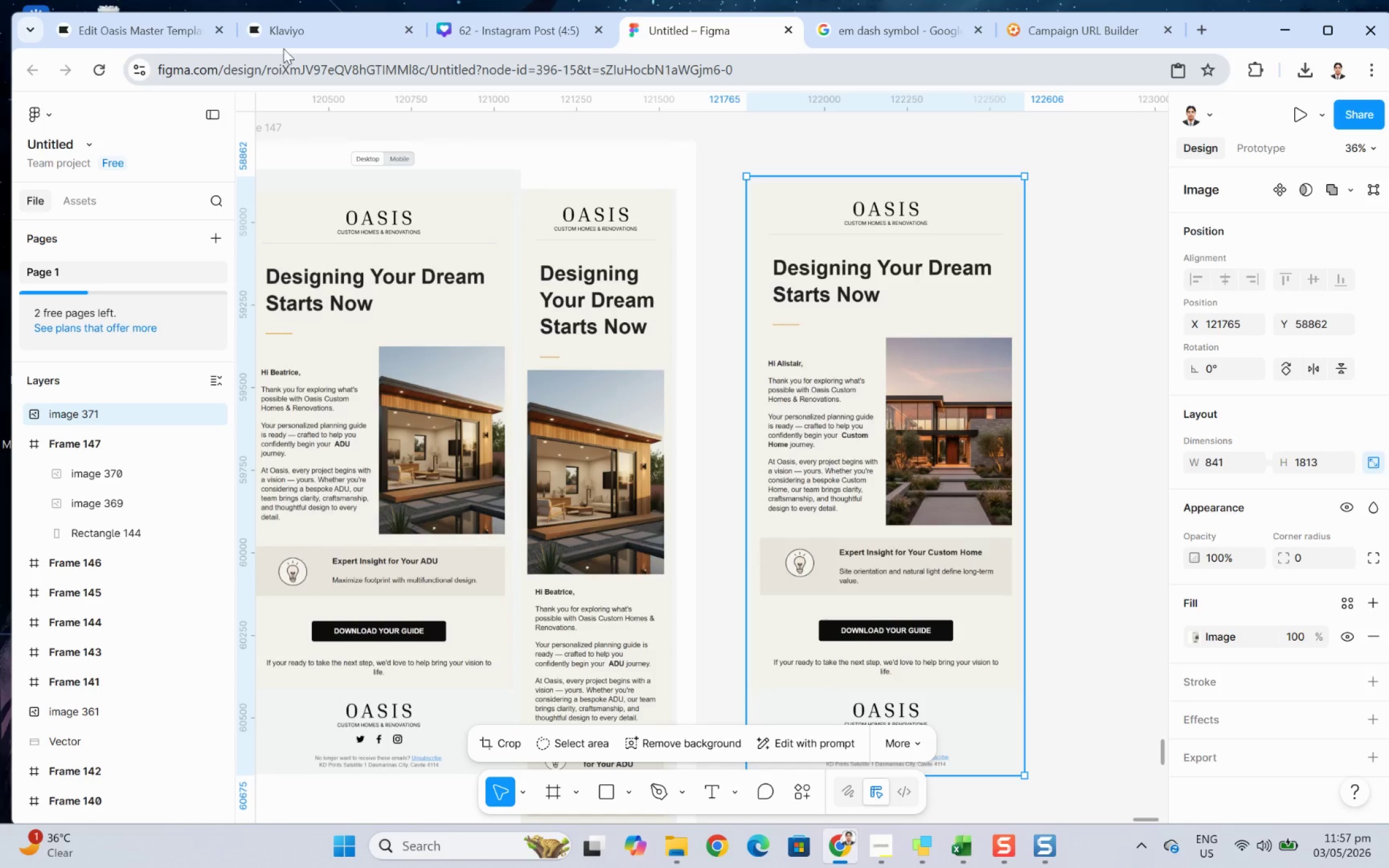 
left_click([325, 33])
 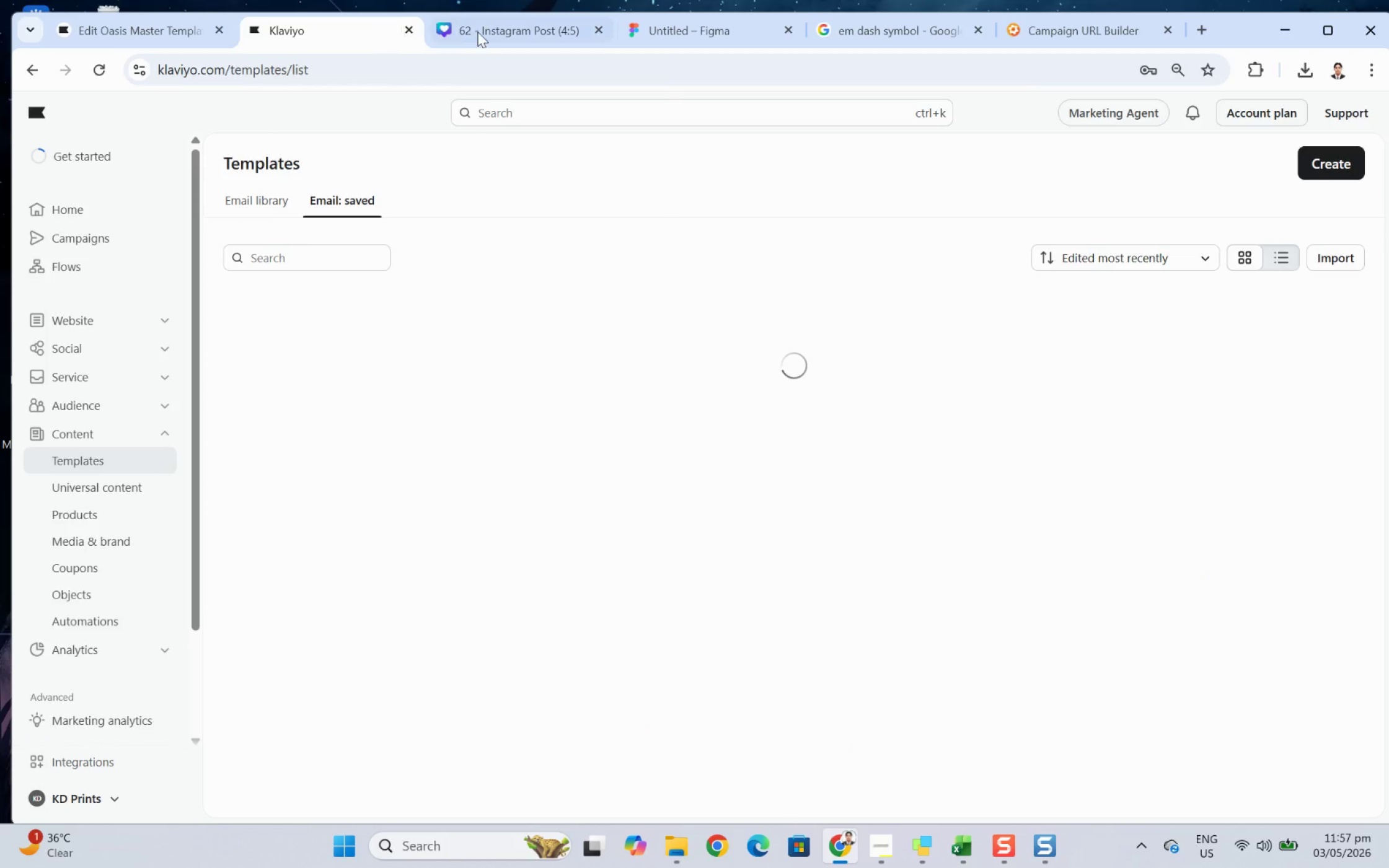 
left_click([478, 32])
 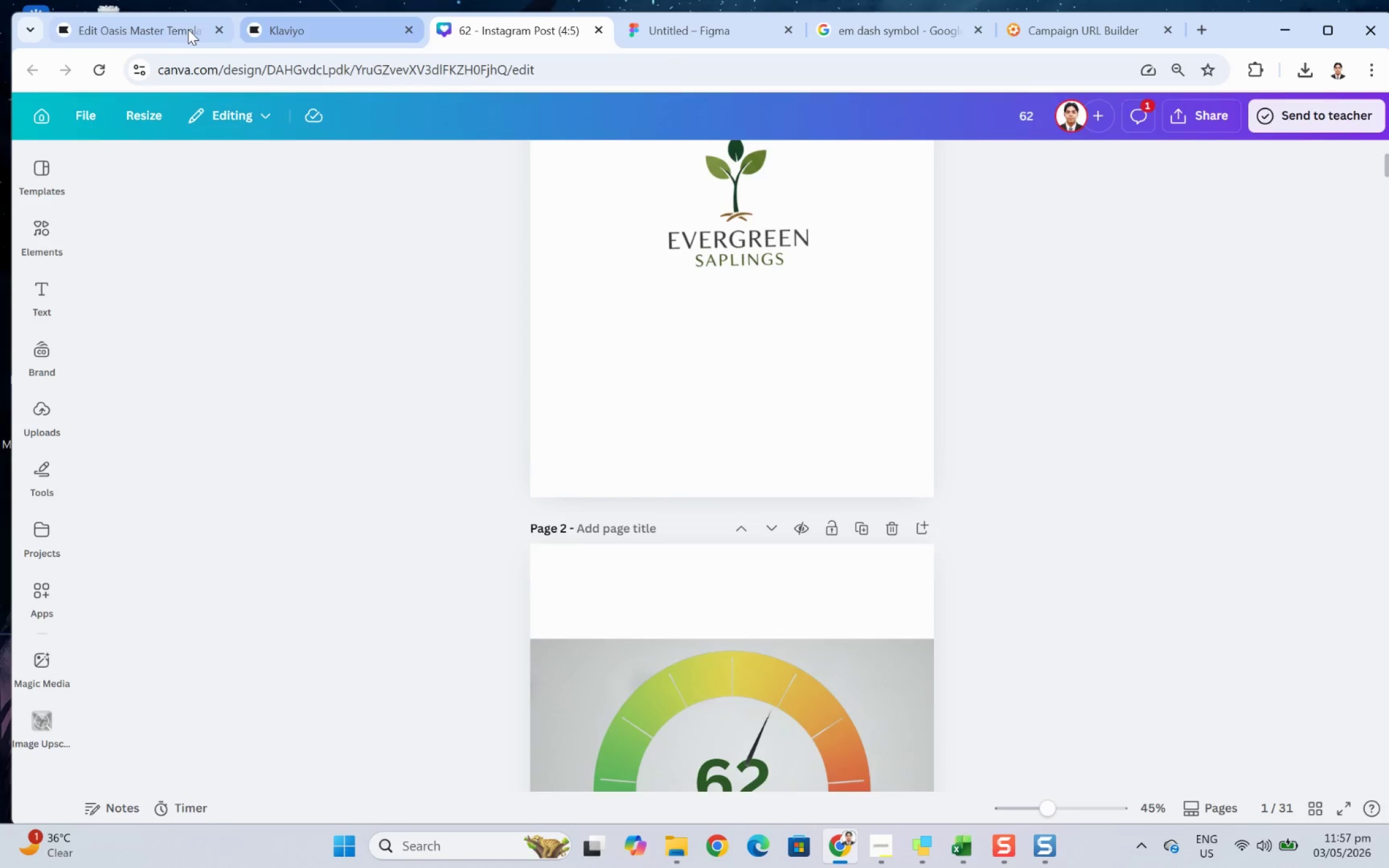 
left_click([159, 28])
 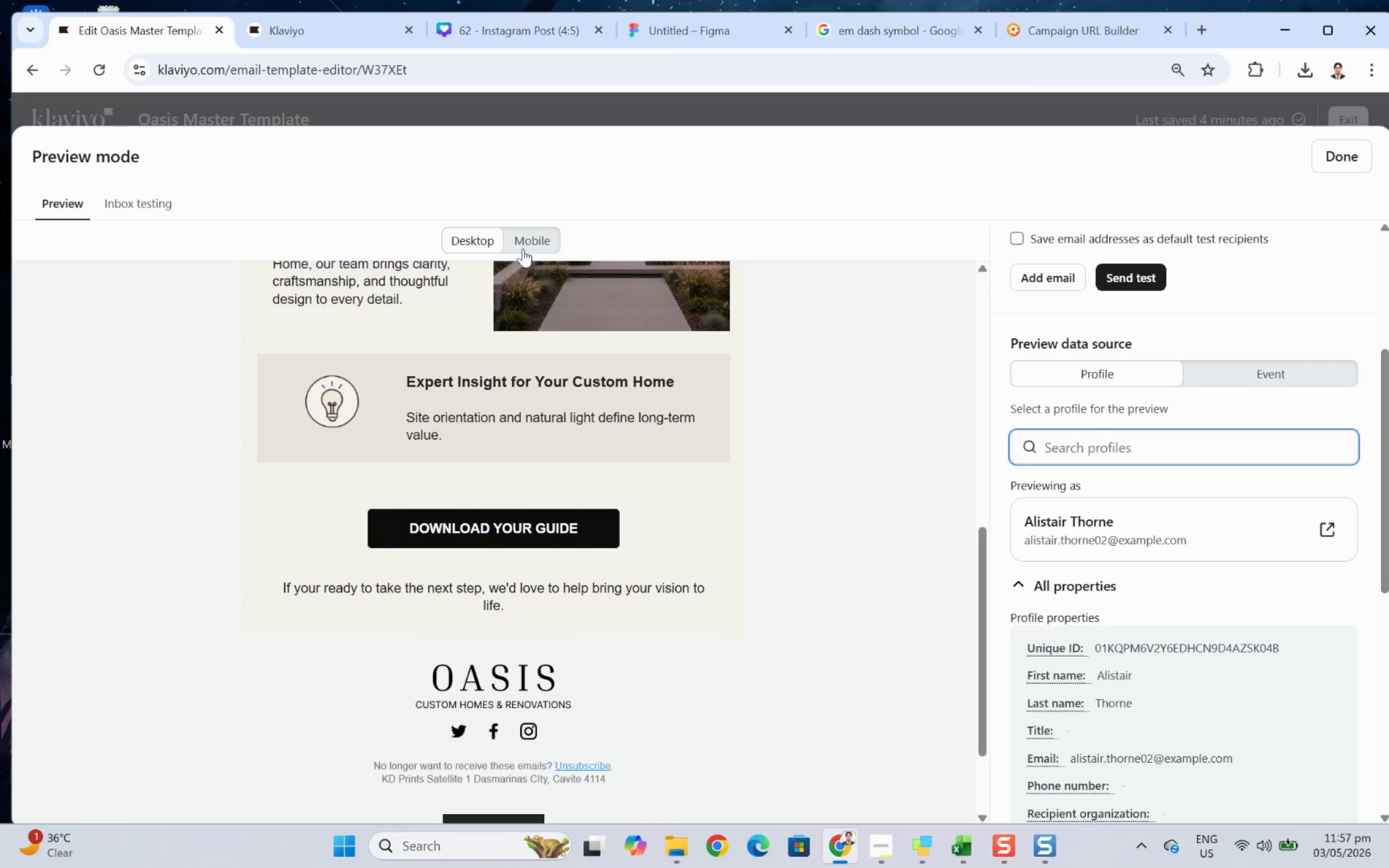 
left_click([519, 238])
 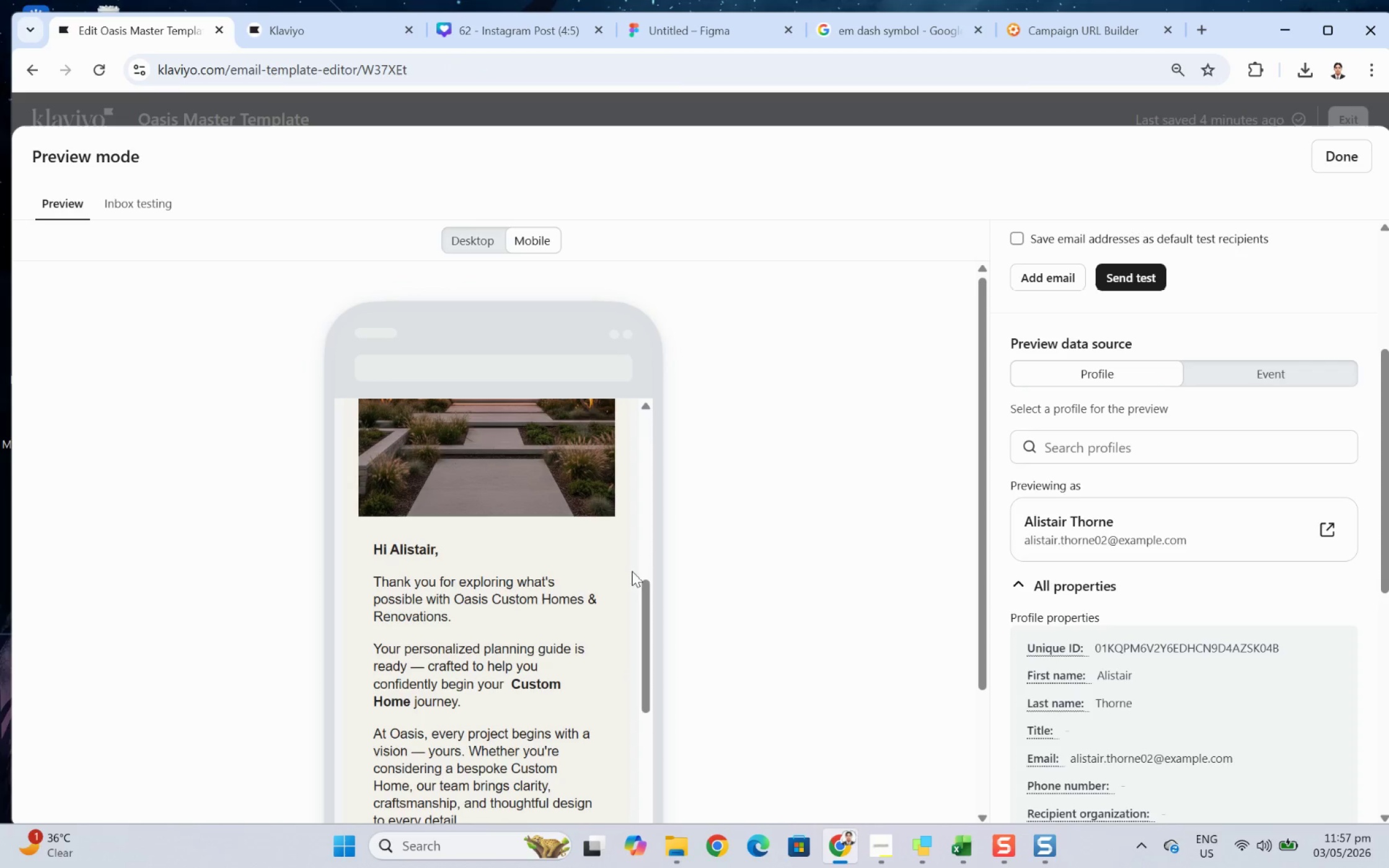 
scroll: coordinate [609, 546], scroll_direction: up, amount: 12.0
 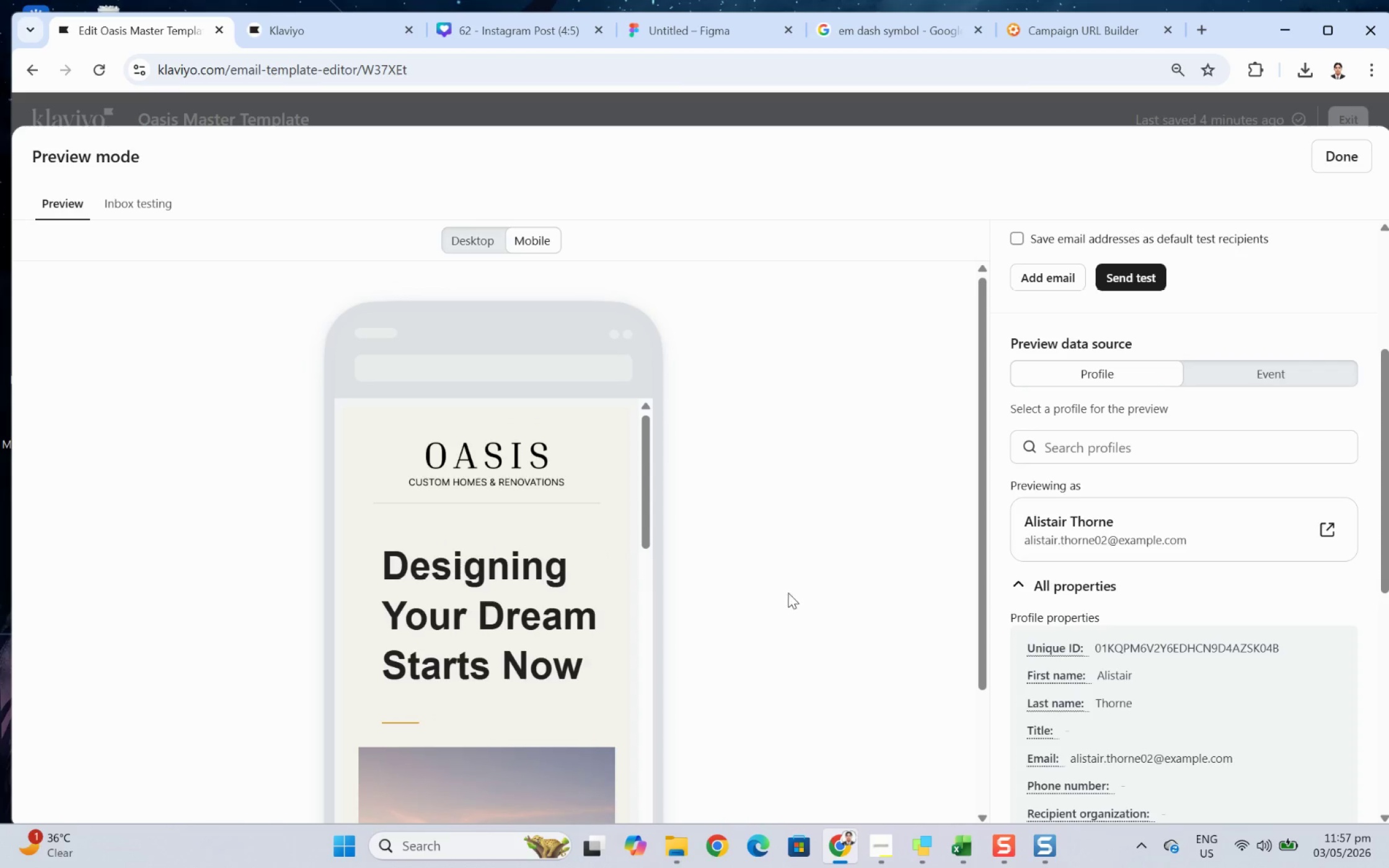 
key(F12)
 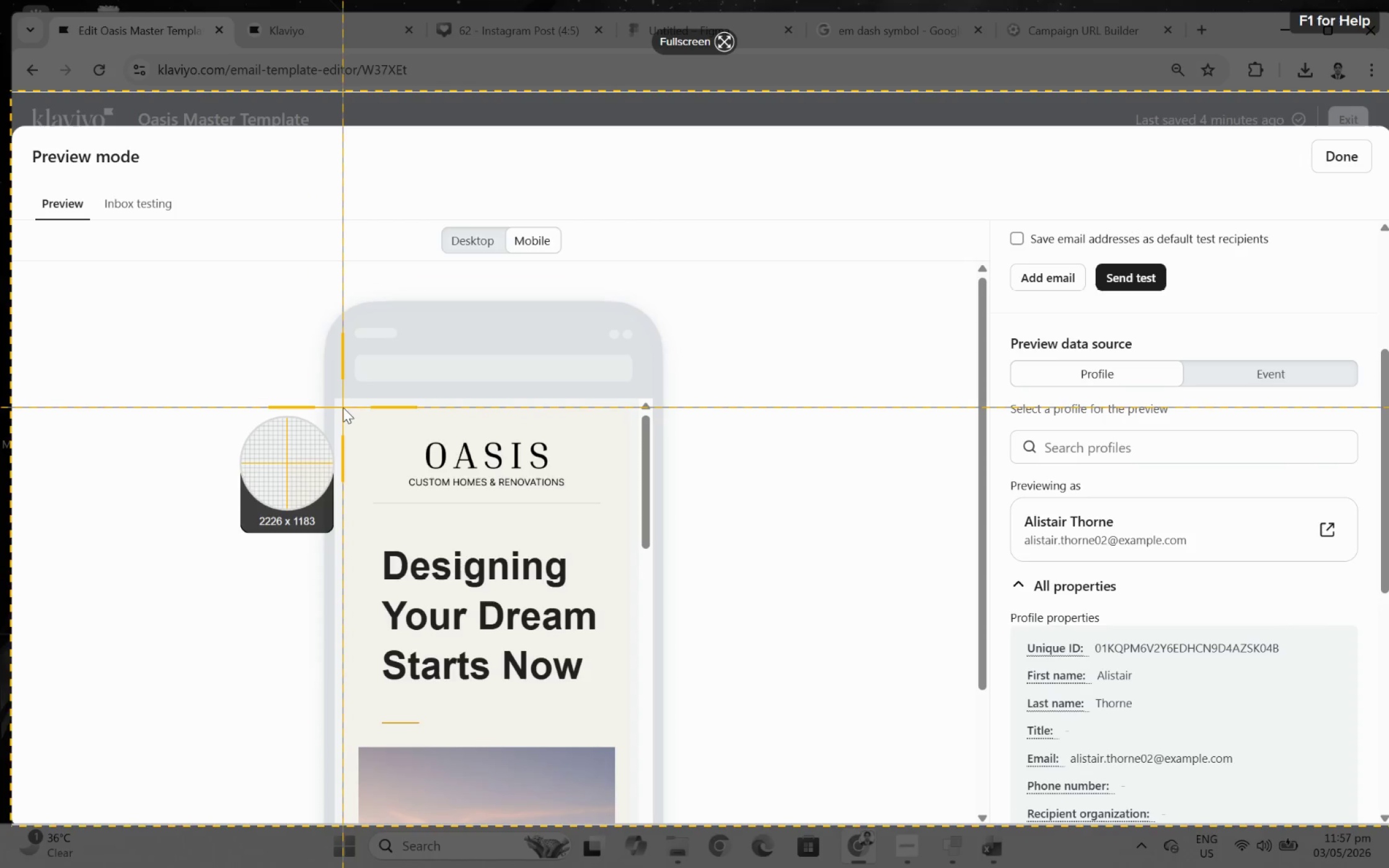 
left_click_drag(start_coordinate=[343, 407], to_coordinate=[632, 809])
 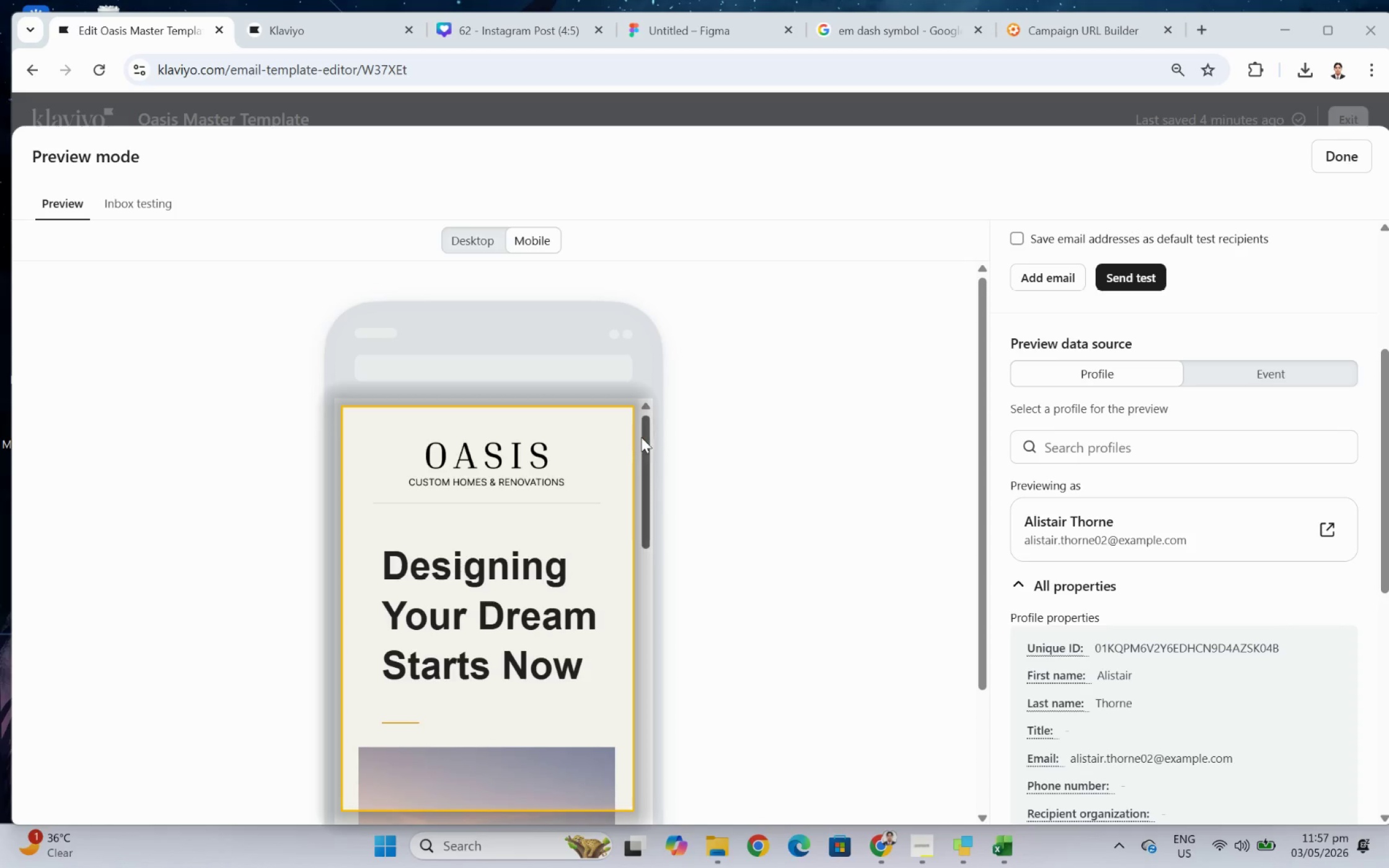 
left_click_drag(start_coordinate=[645, 437], to_coordinate=[649, 764])
 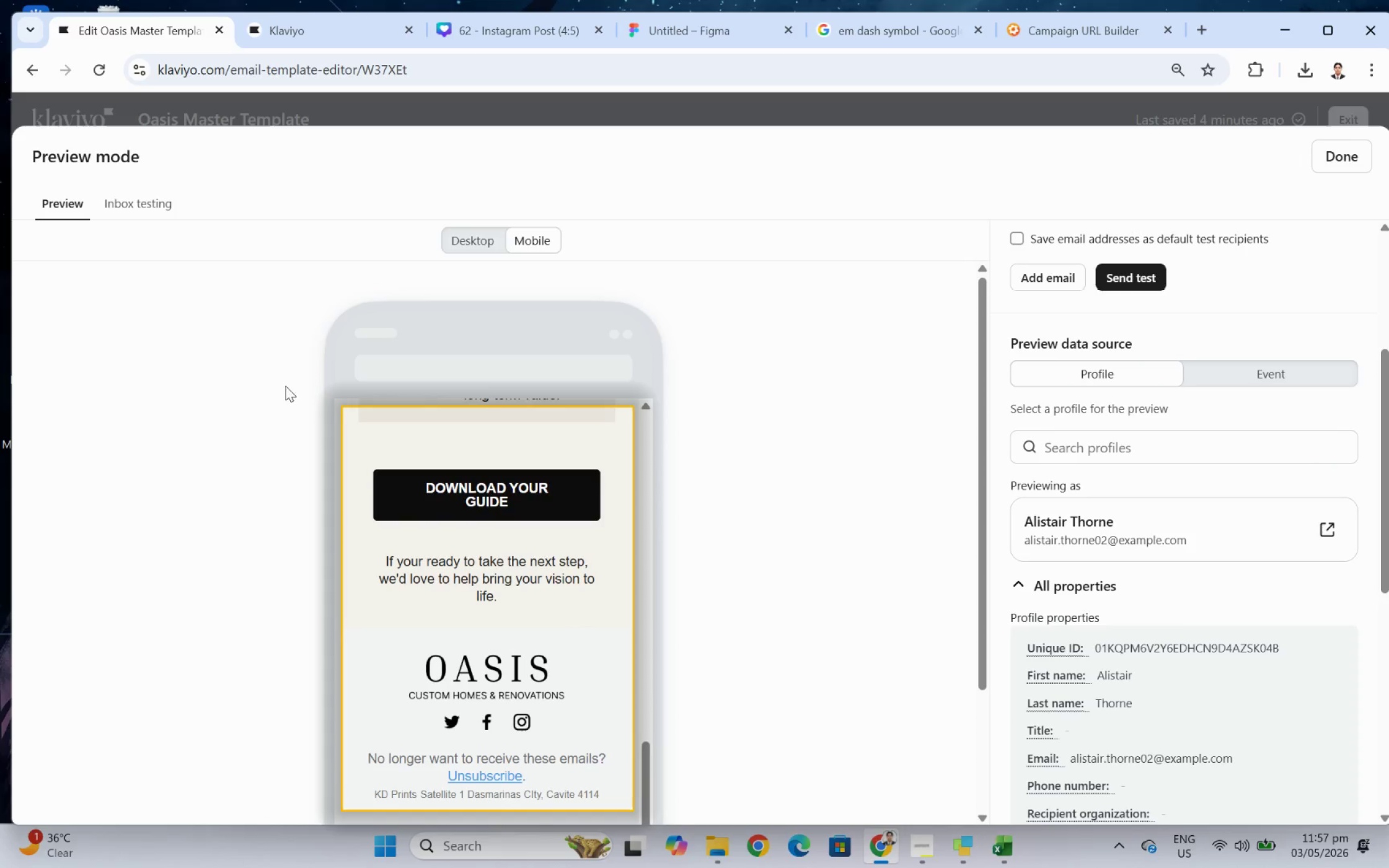 
left_click([276, 374])
 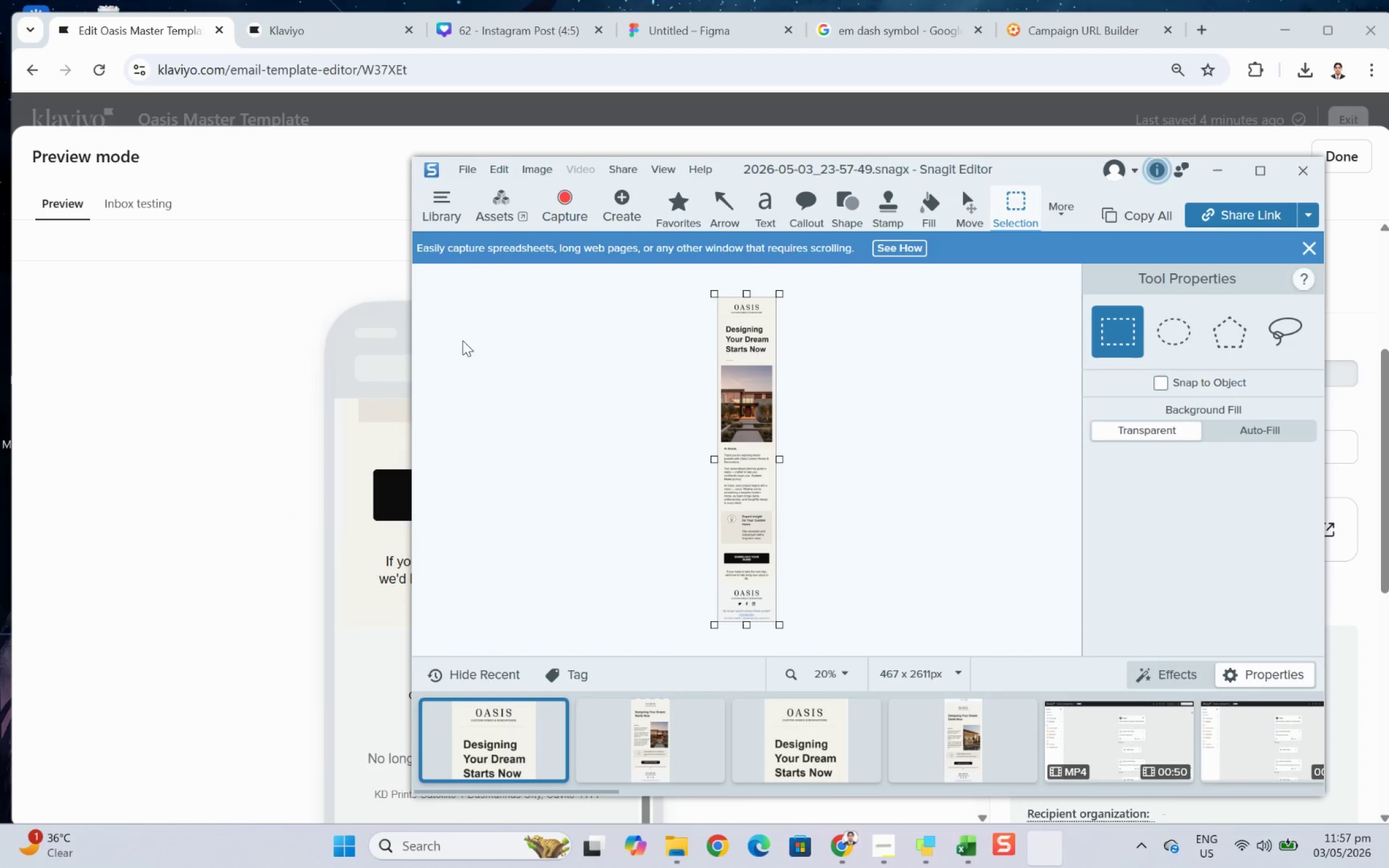 
key(Control+C)
 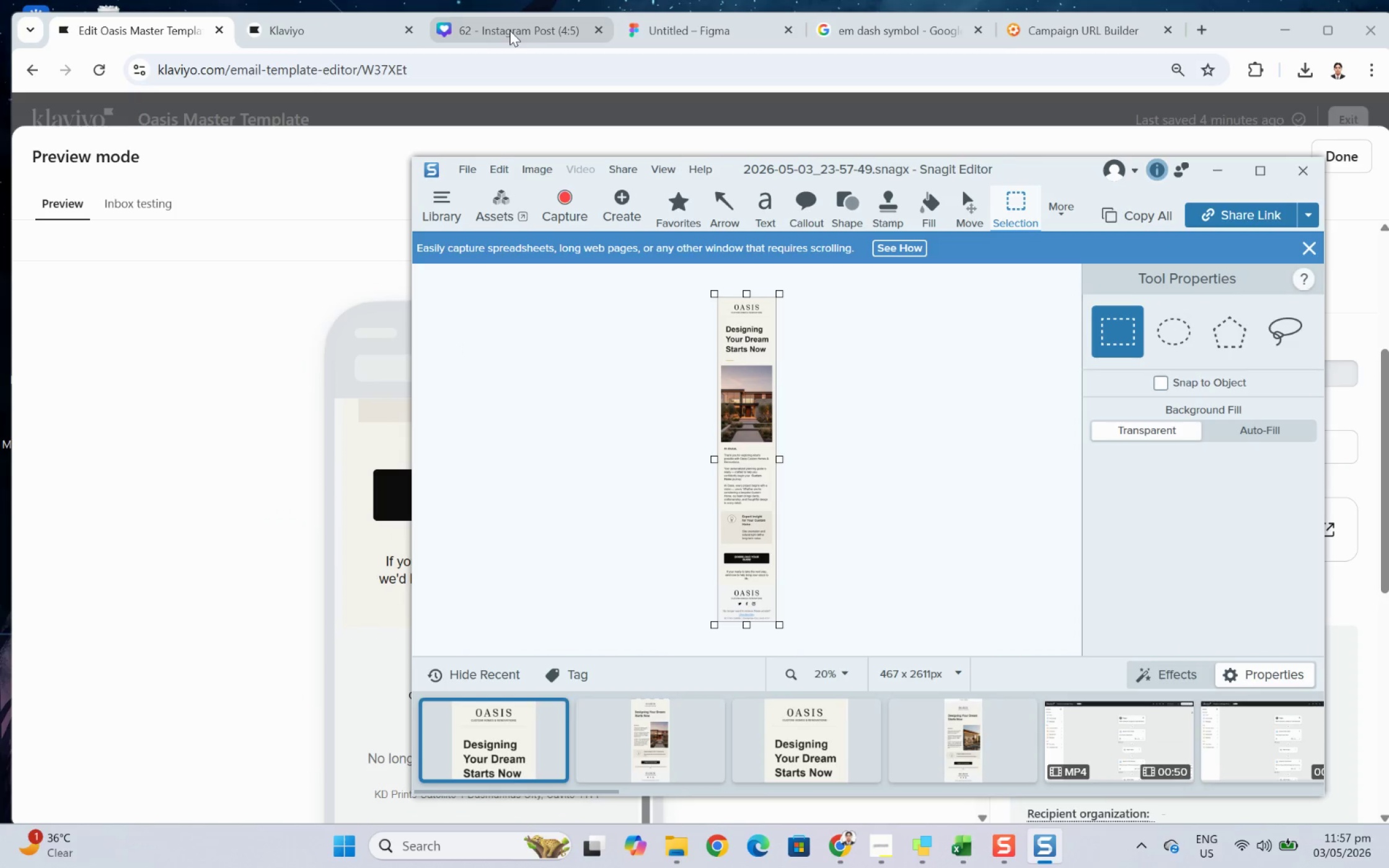 
wait(9.11)
 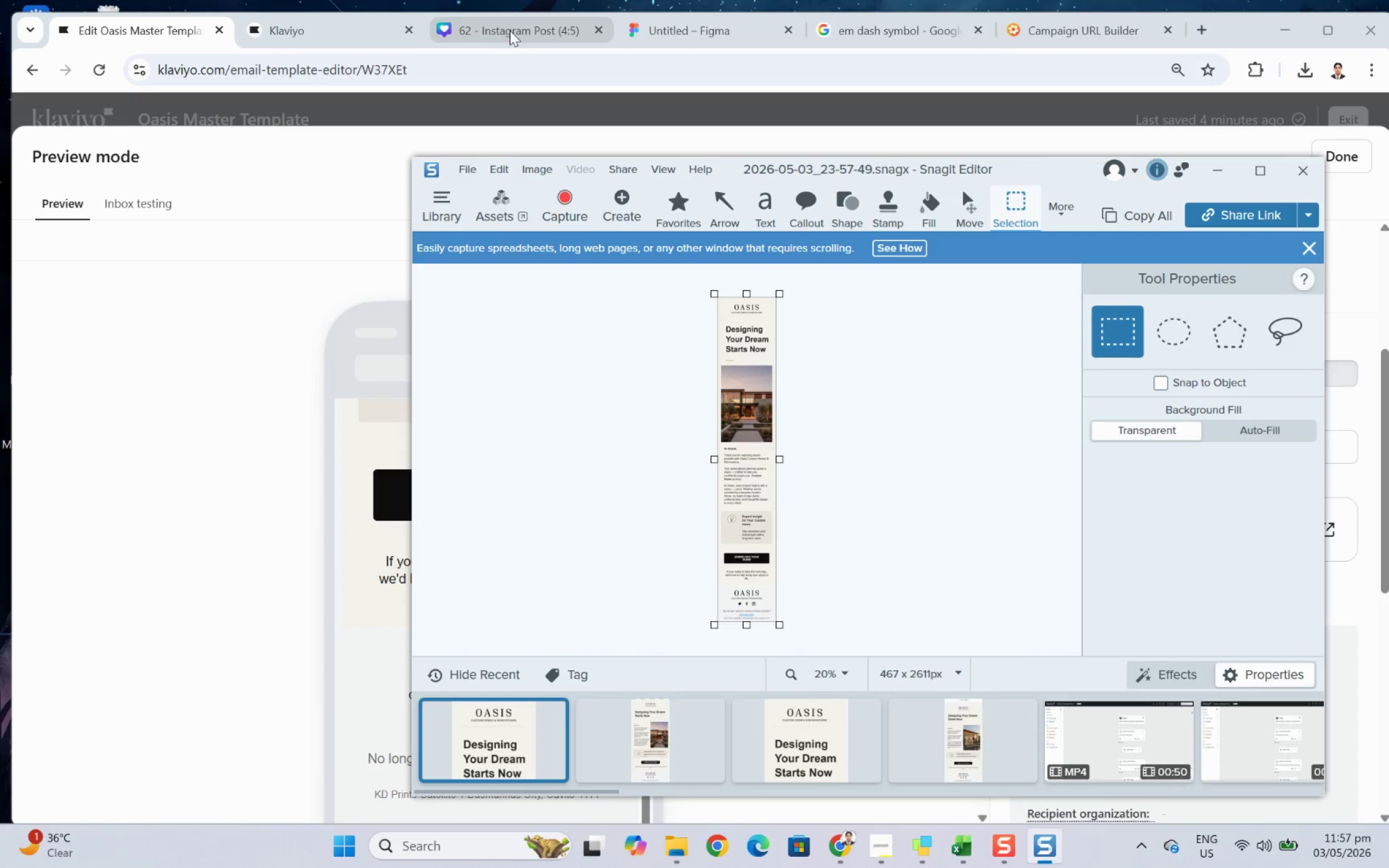 
left_click([688, 27])
 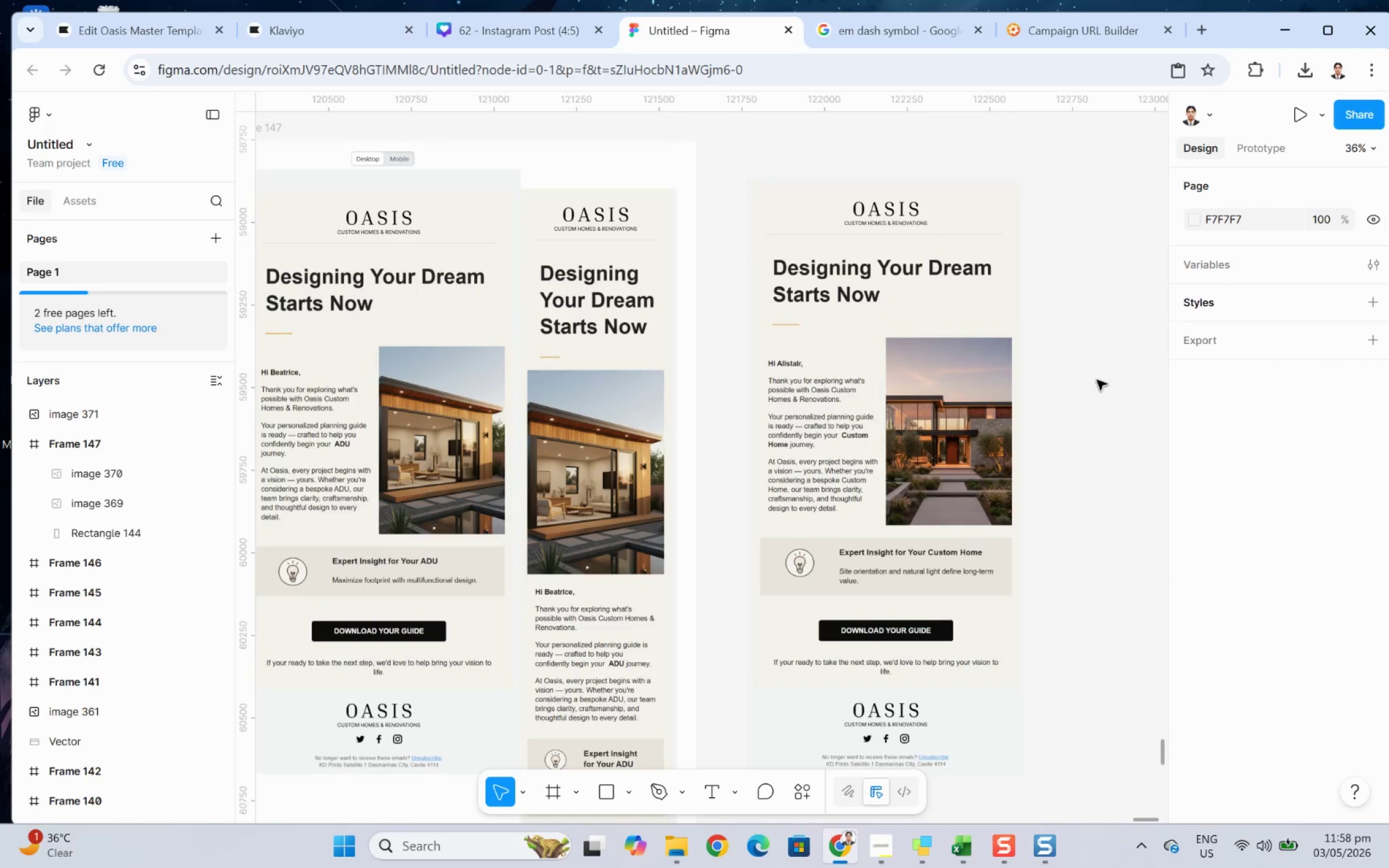 
key(Control+ControlLeft)
 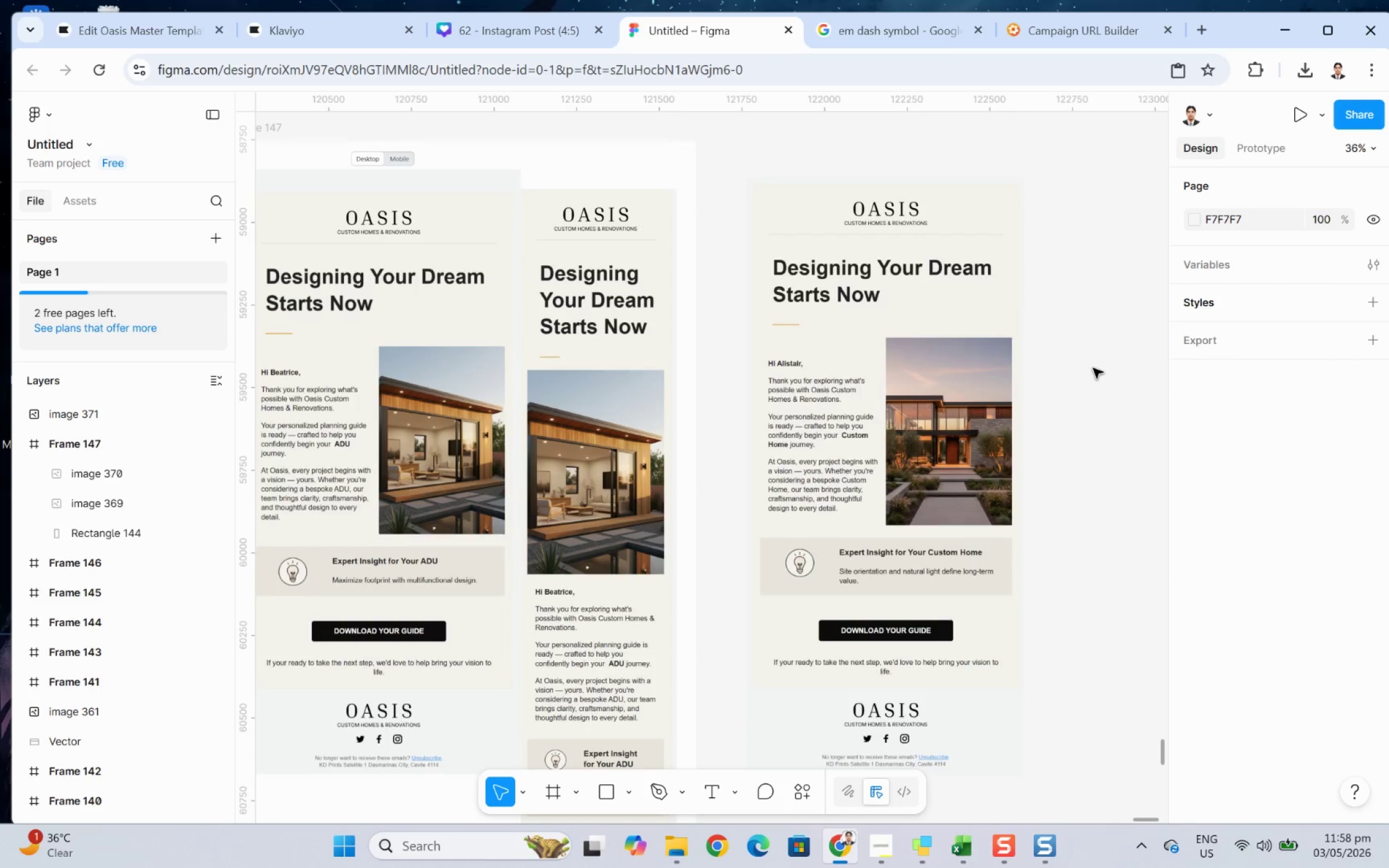 
key(Control+V)
 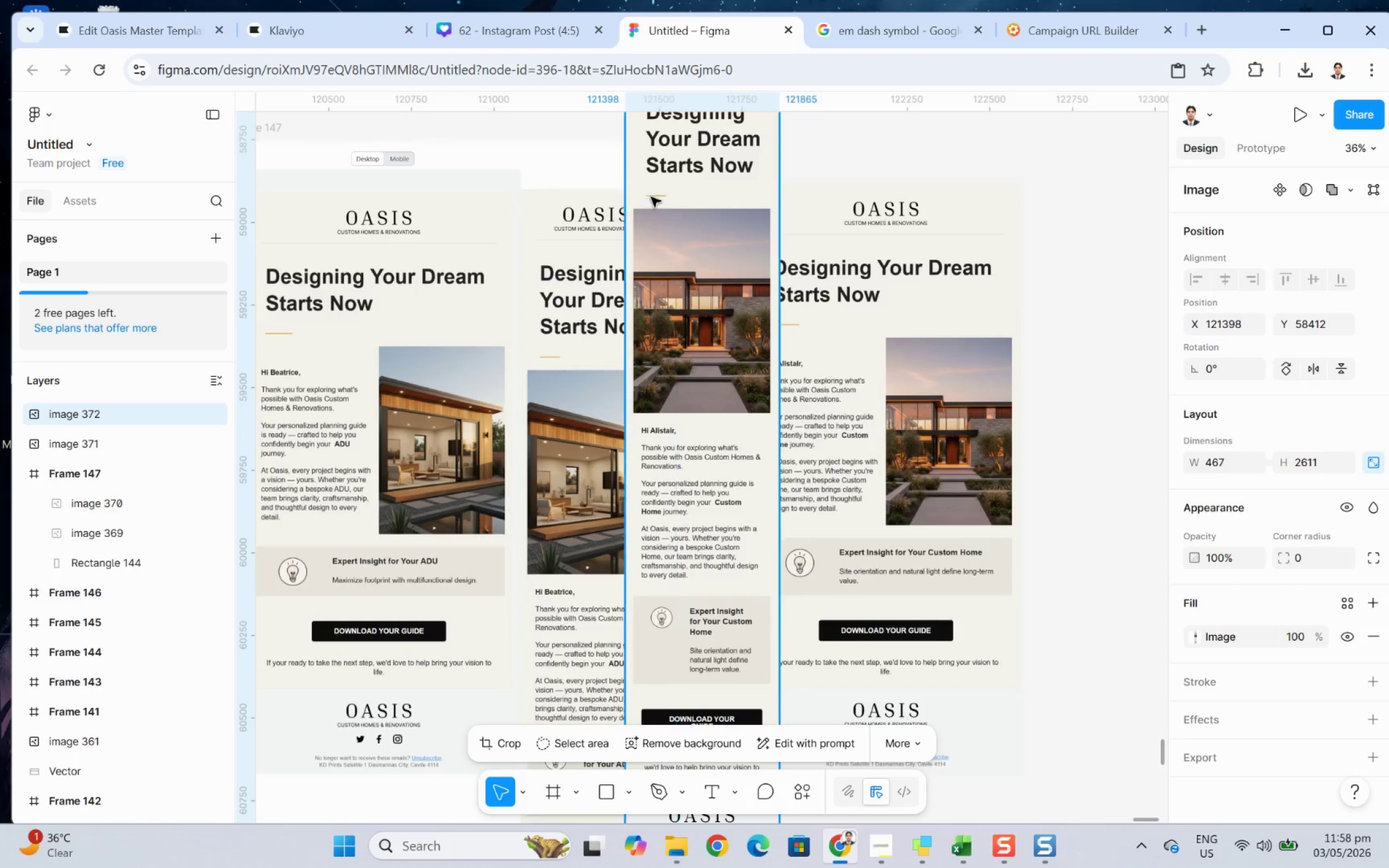 
left_click_drag(start_coordinate=[694, 183], to_coordinate=[1076, 394])
 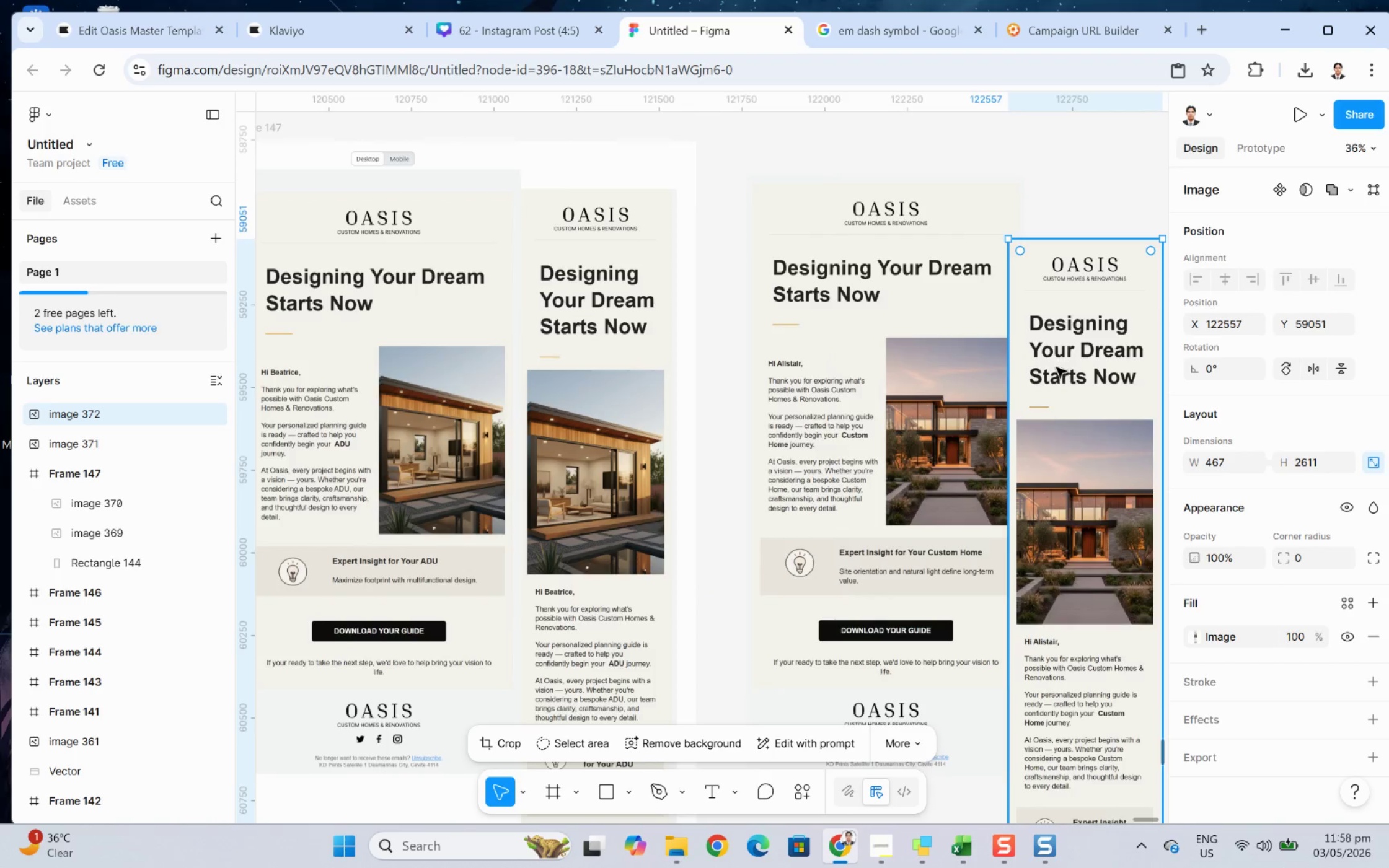 
left_click_drag(start_coordinate=[1060, 376], to_coordinate=[1082, 317])
 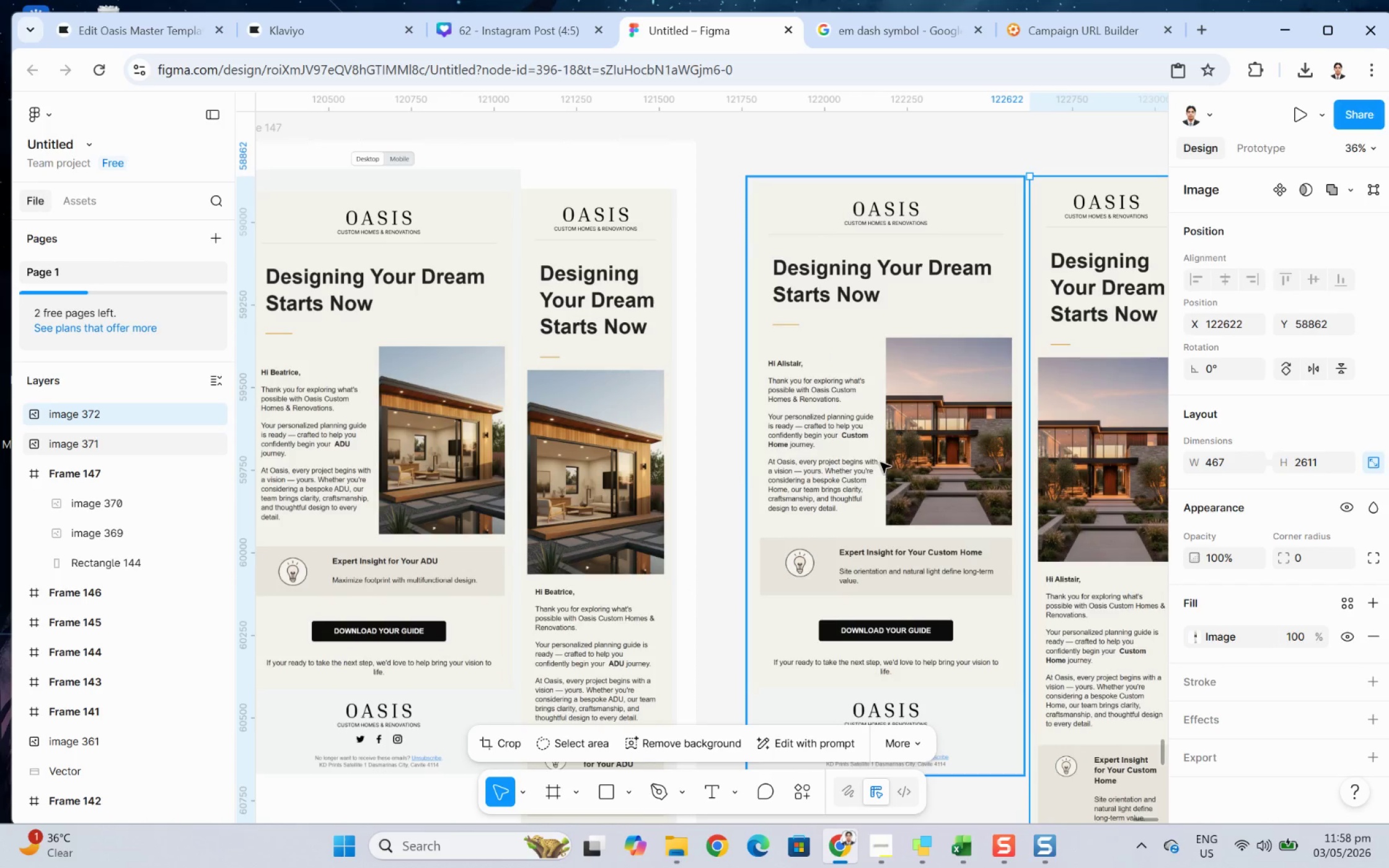 
hold_key(key=ControlLeft, duration=1.0)
scroll: coordinate [938, 525], scroll_direction: down, amount: 2.0
 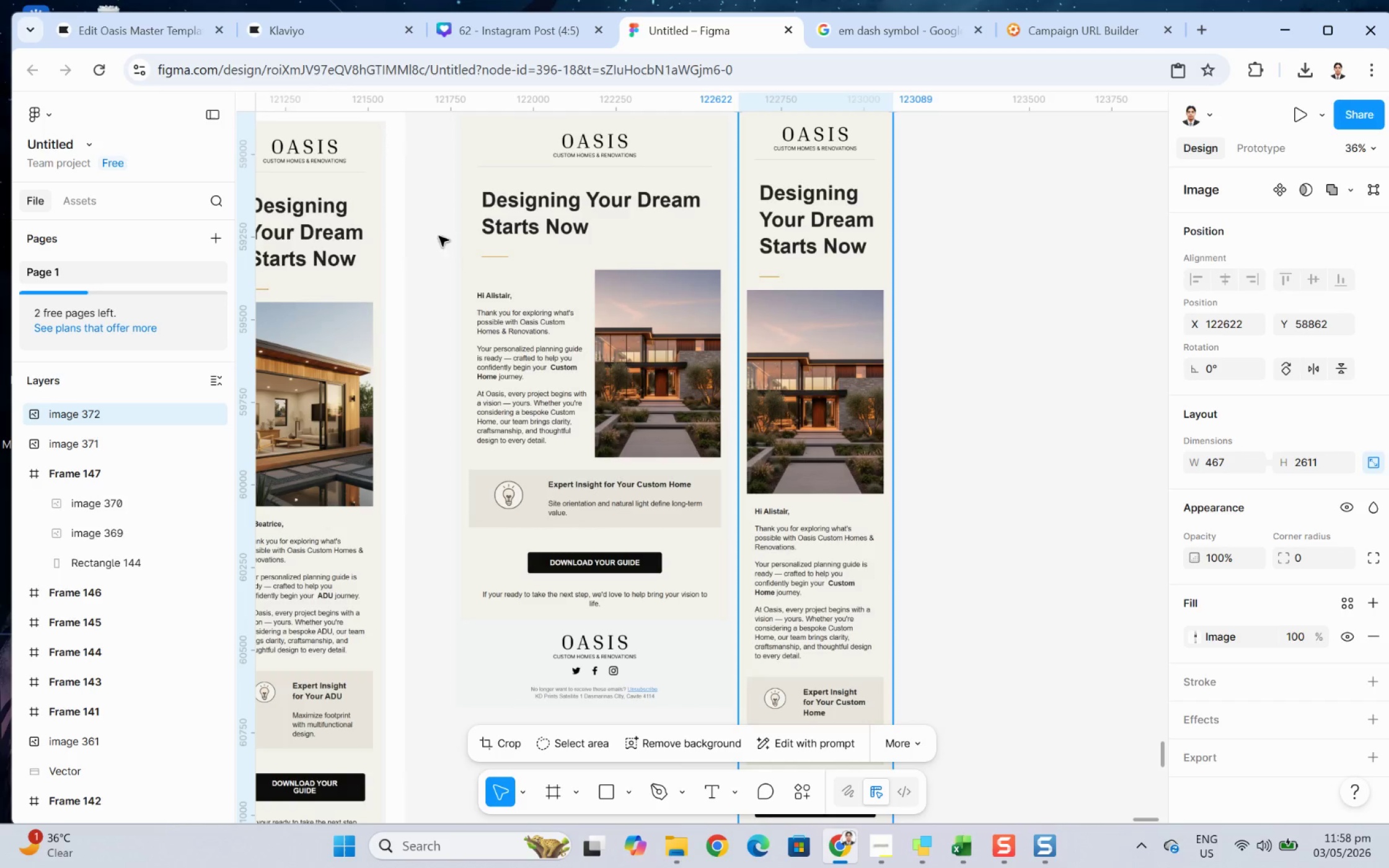 
left_click([86, 31])
 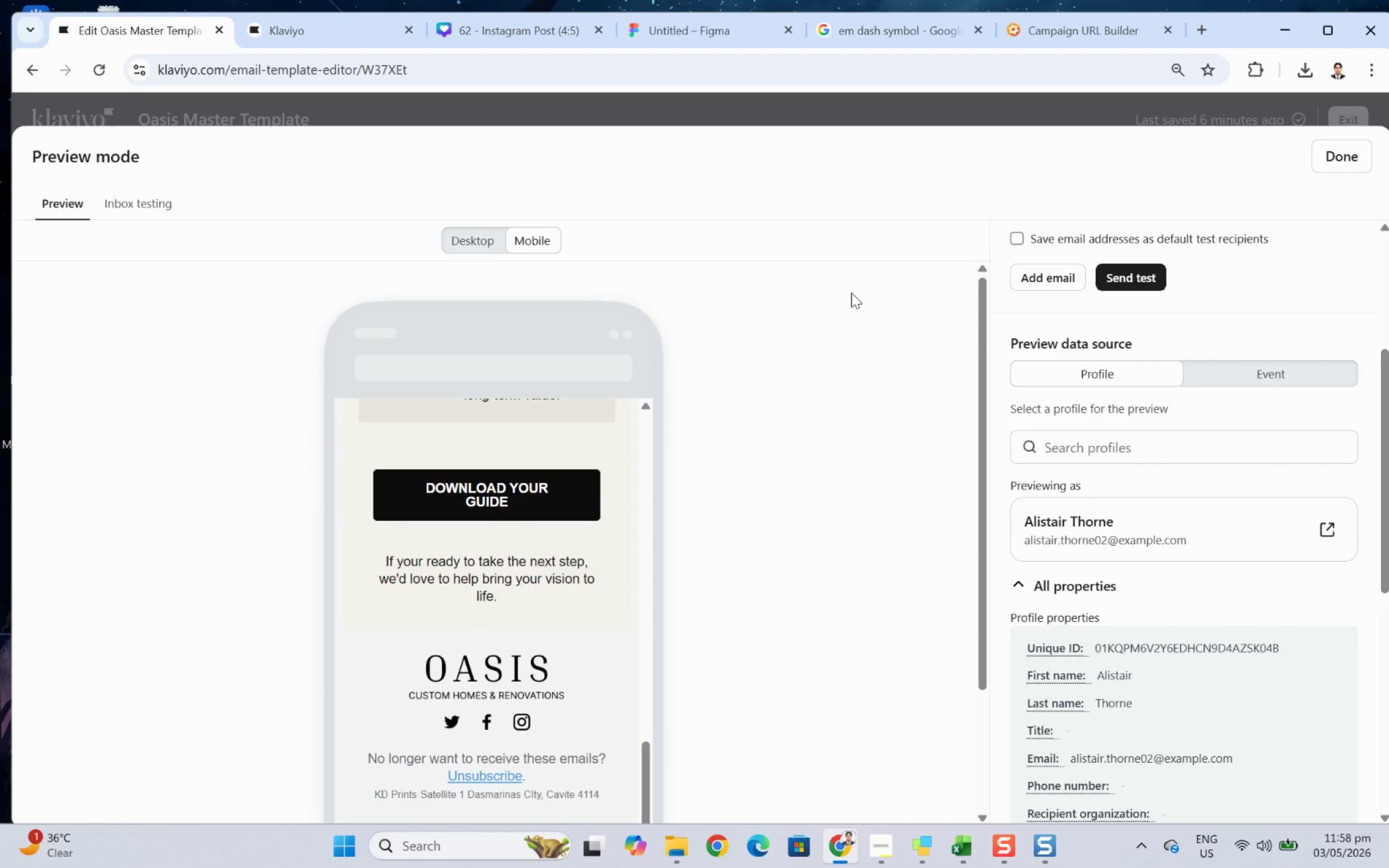 
mouse_move([1345, 177])
 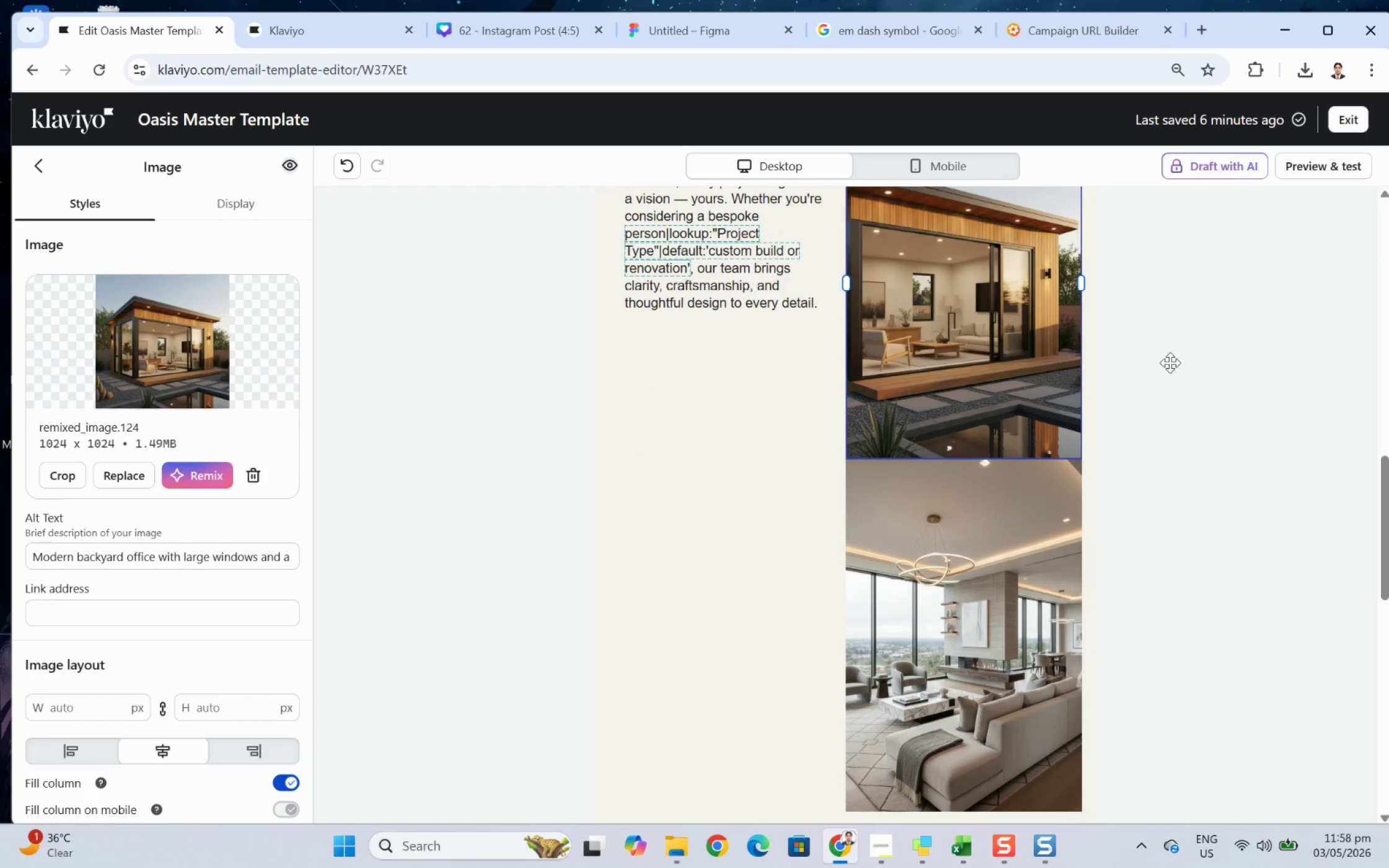 
scroll: coordinate [1166, 366], scroll_direction: up, amount: 2.0
 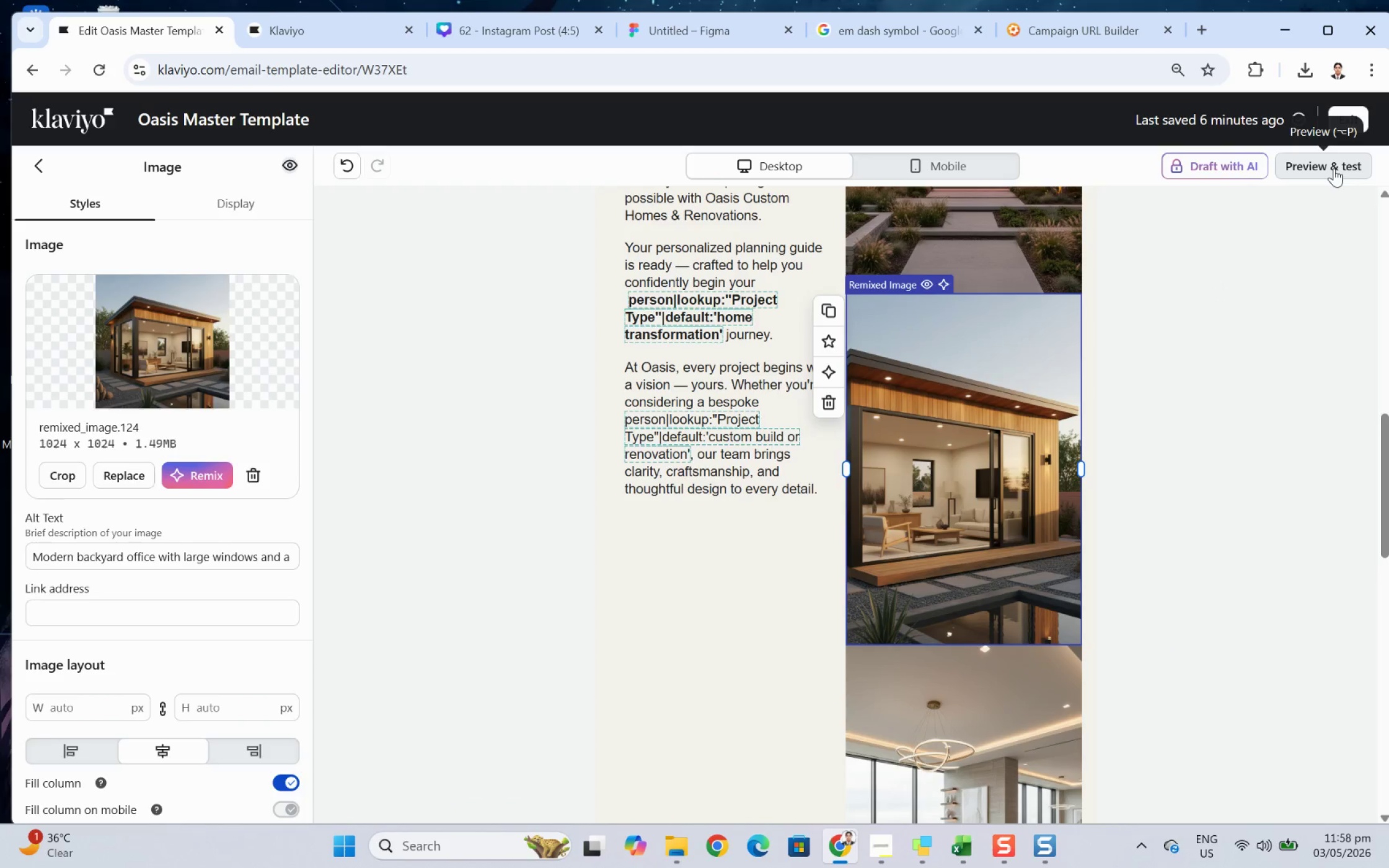 
left_click([1333, 168])
 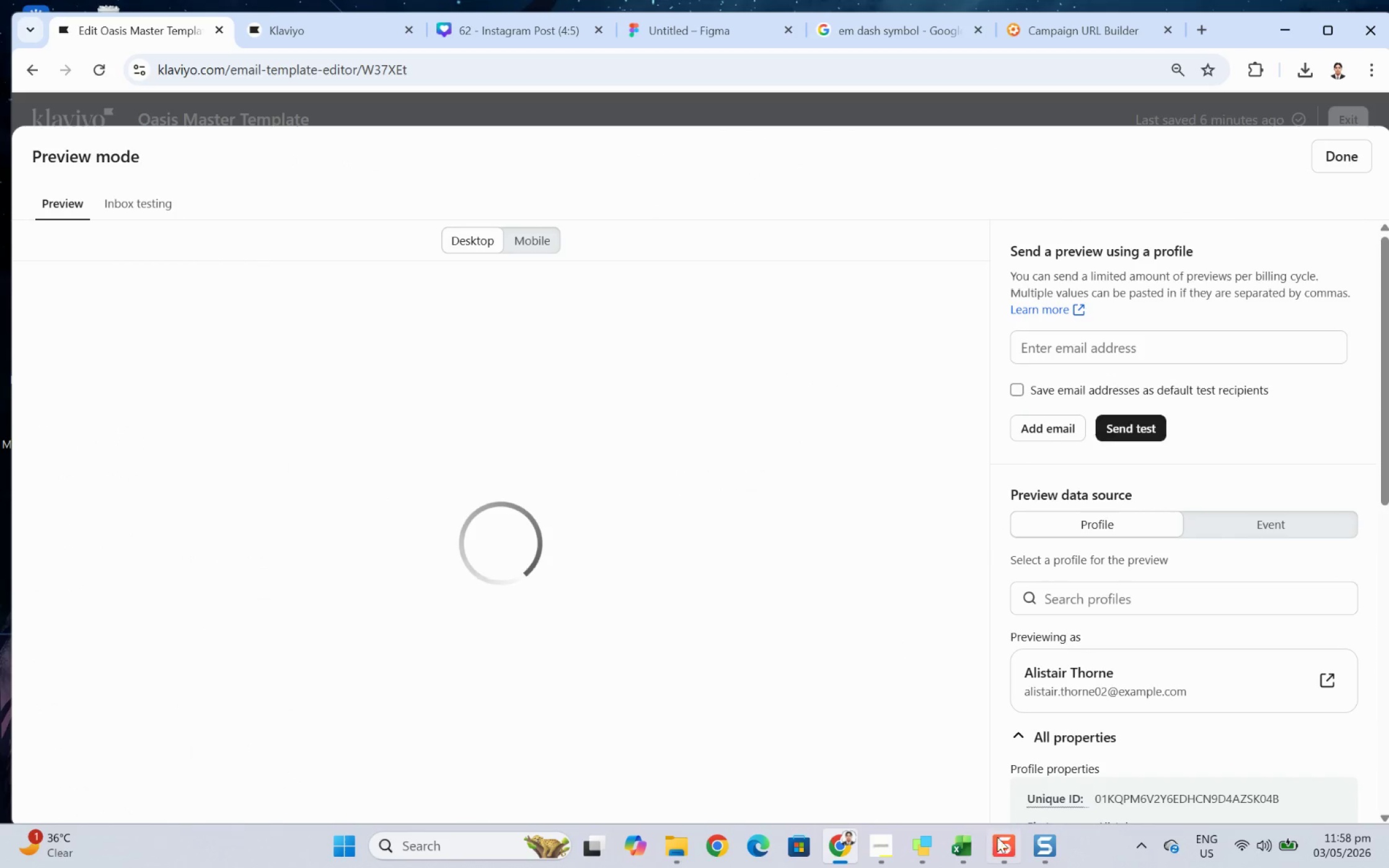 
left_click([976, 841])
 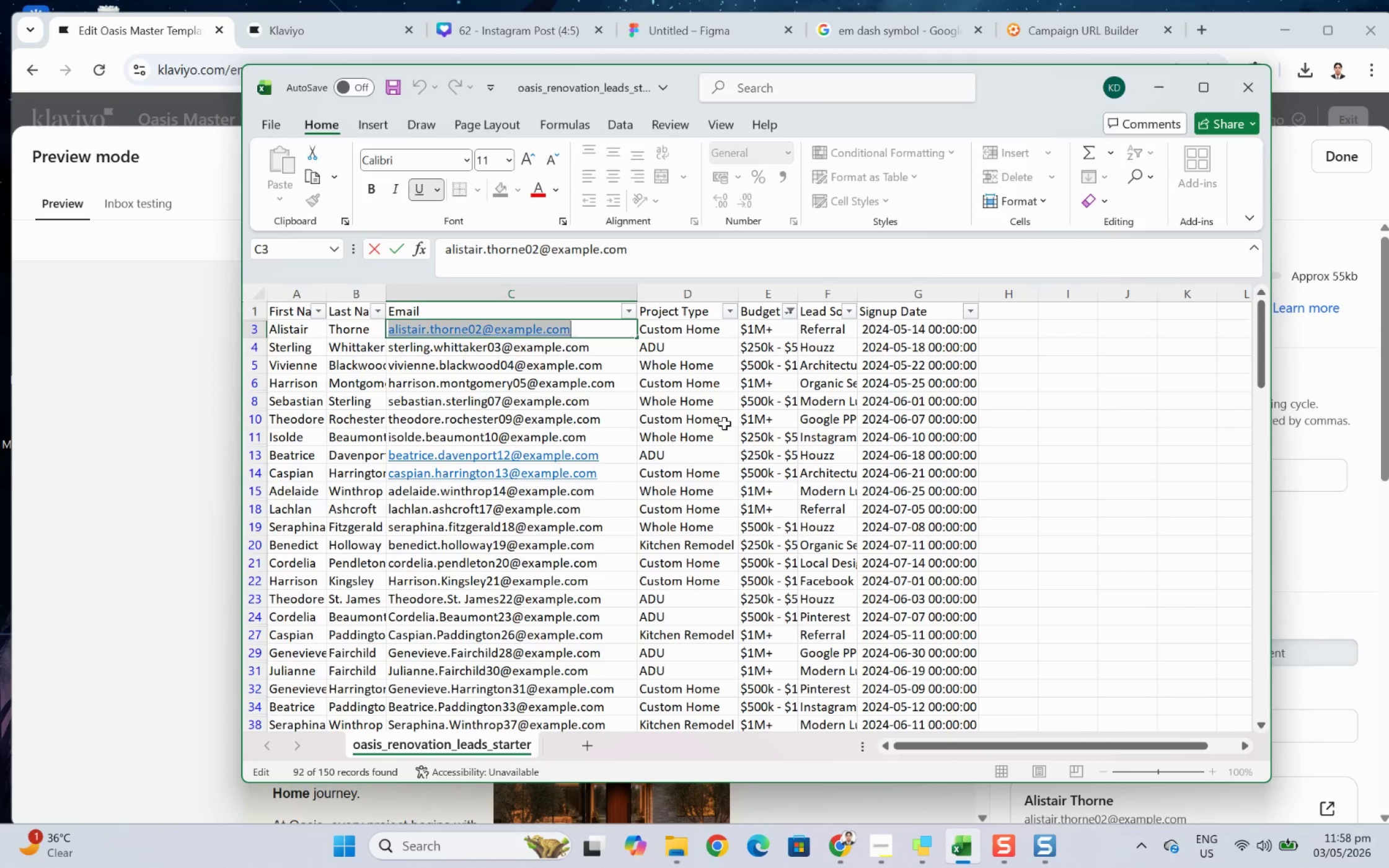 
scroll: coordinate [697, 409], scroll_direction: down, amount: 2.0
 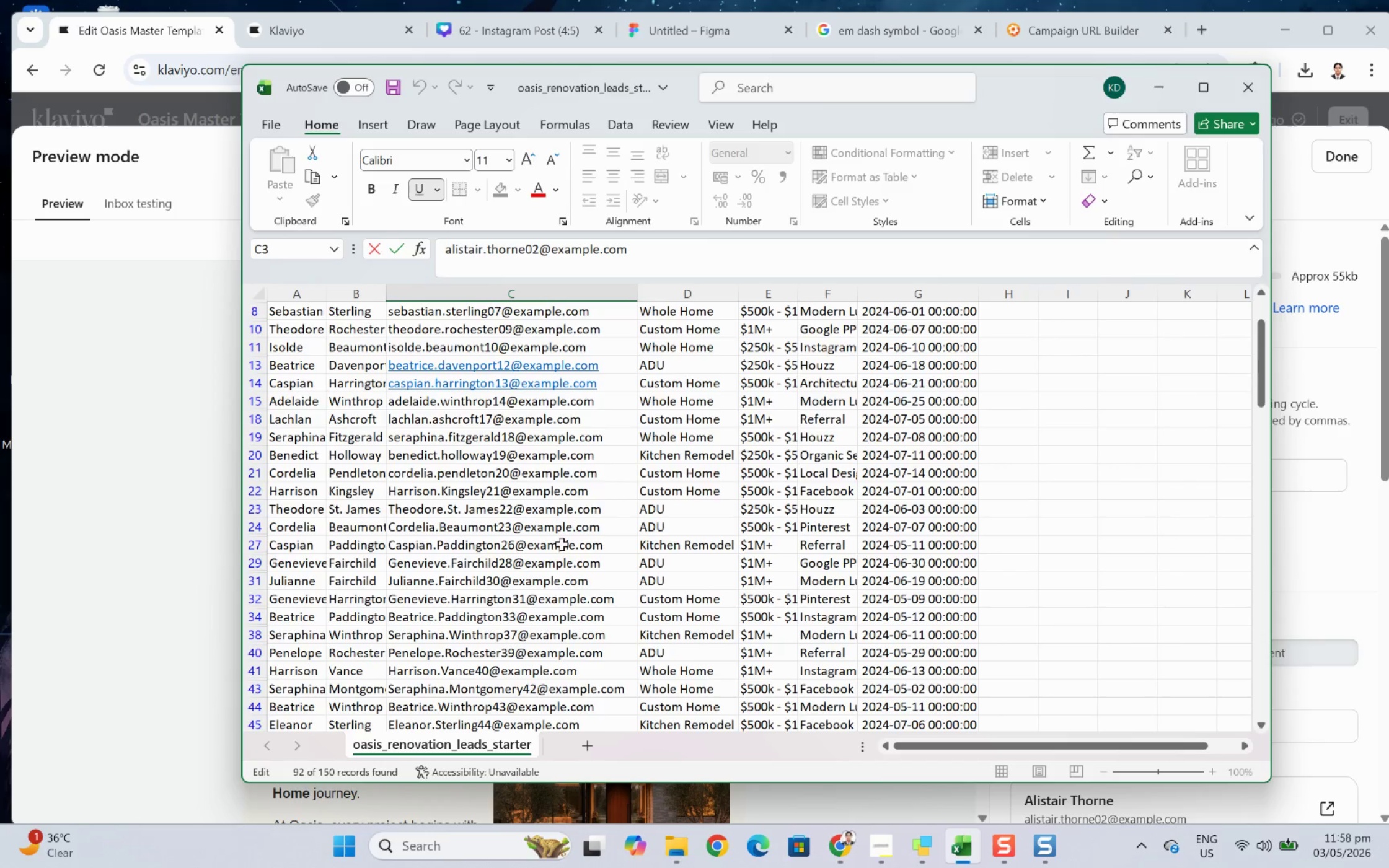 
left_click([597, 545])
 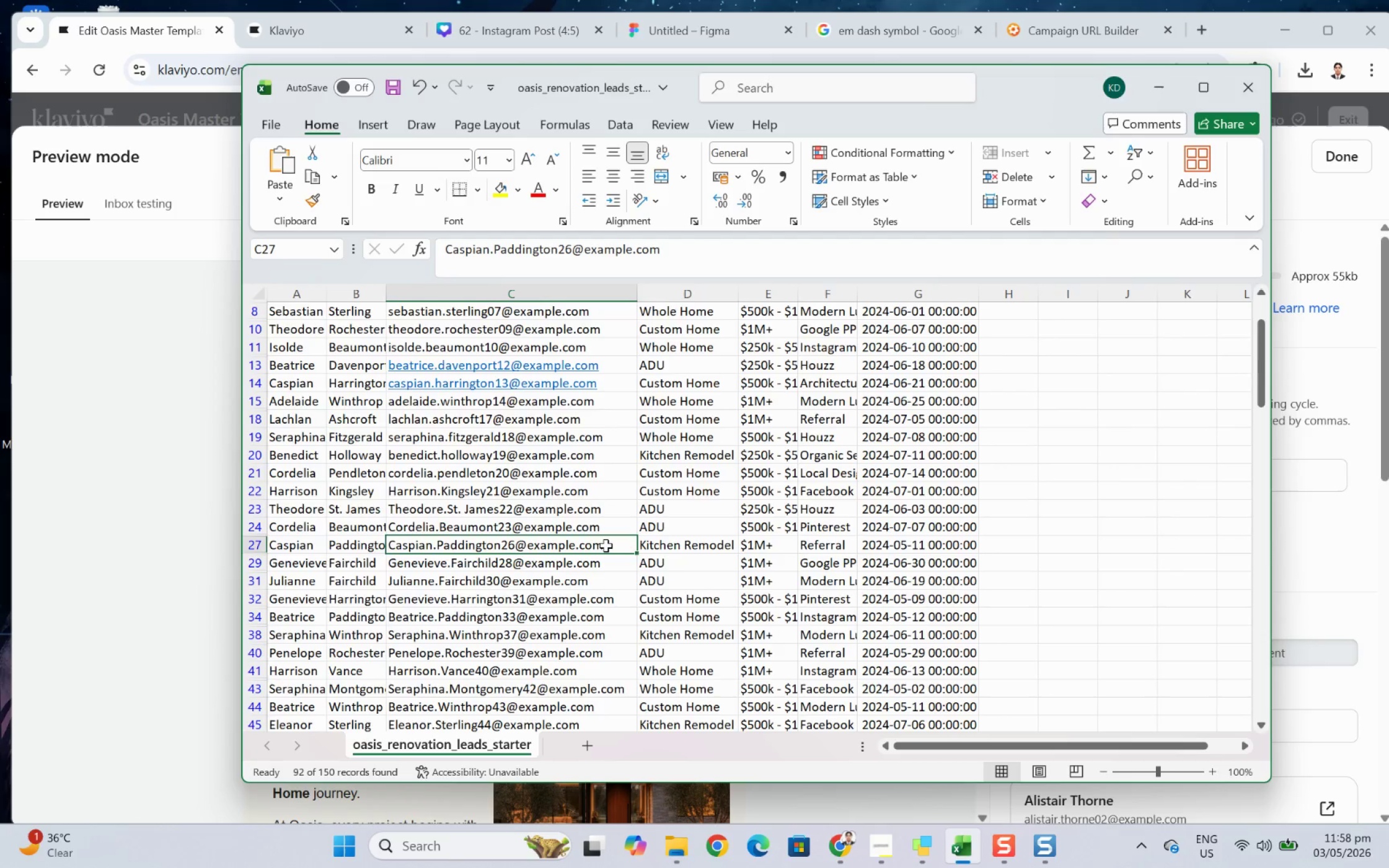 
double_click([606, 545])
 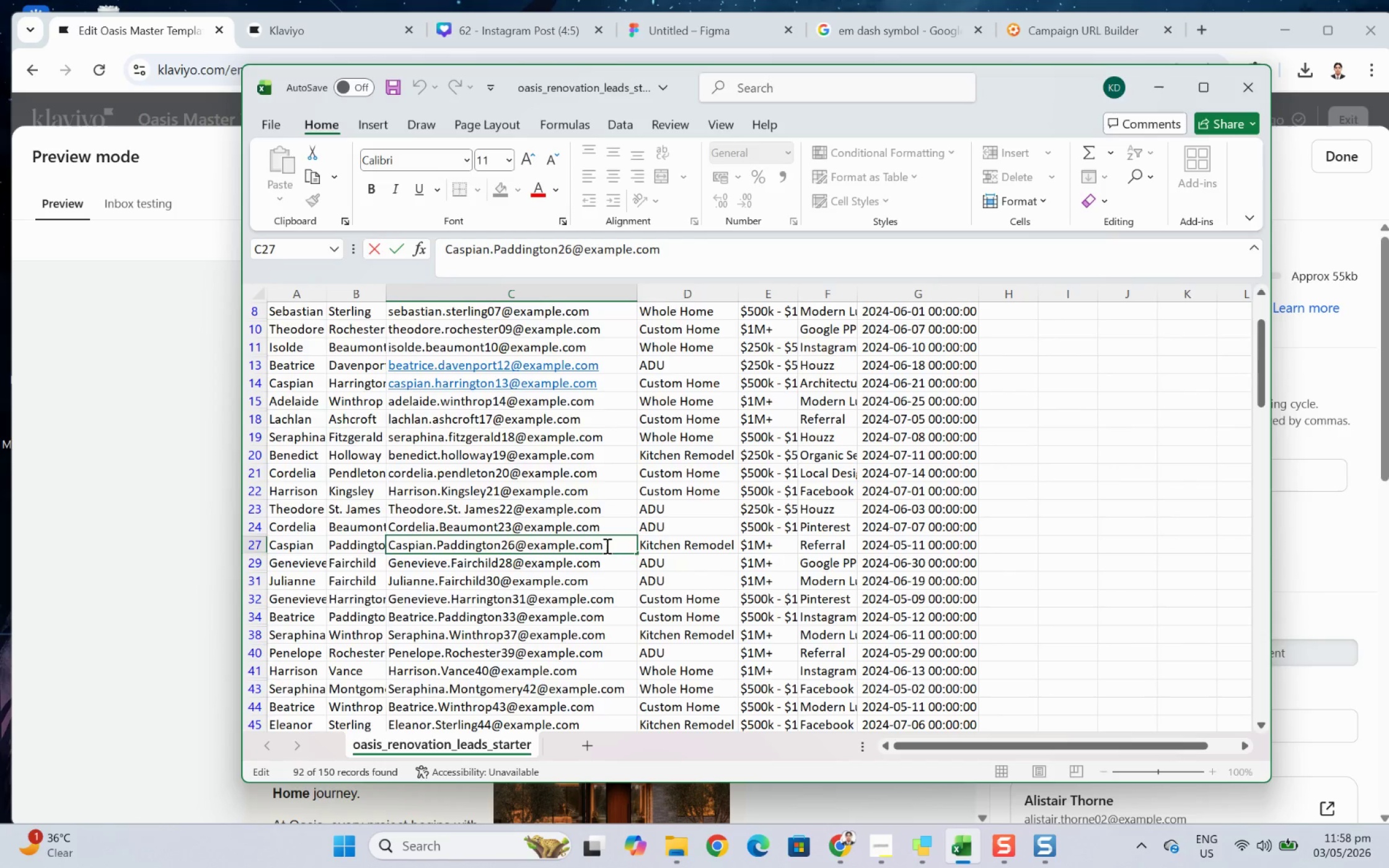 
triple_click([606, 545])
 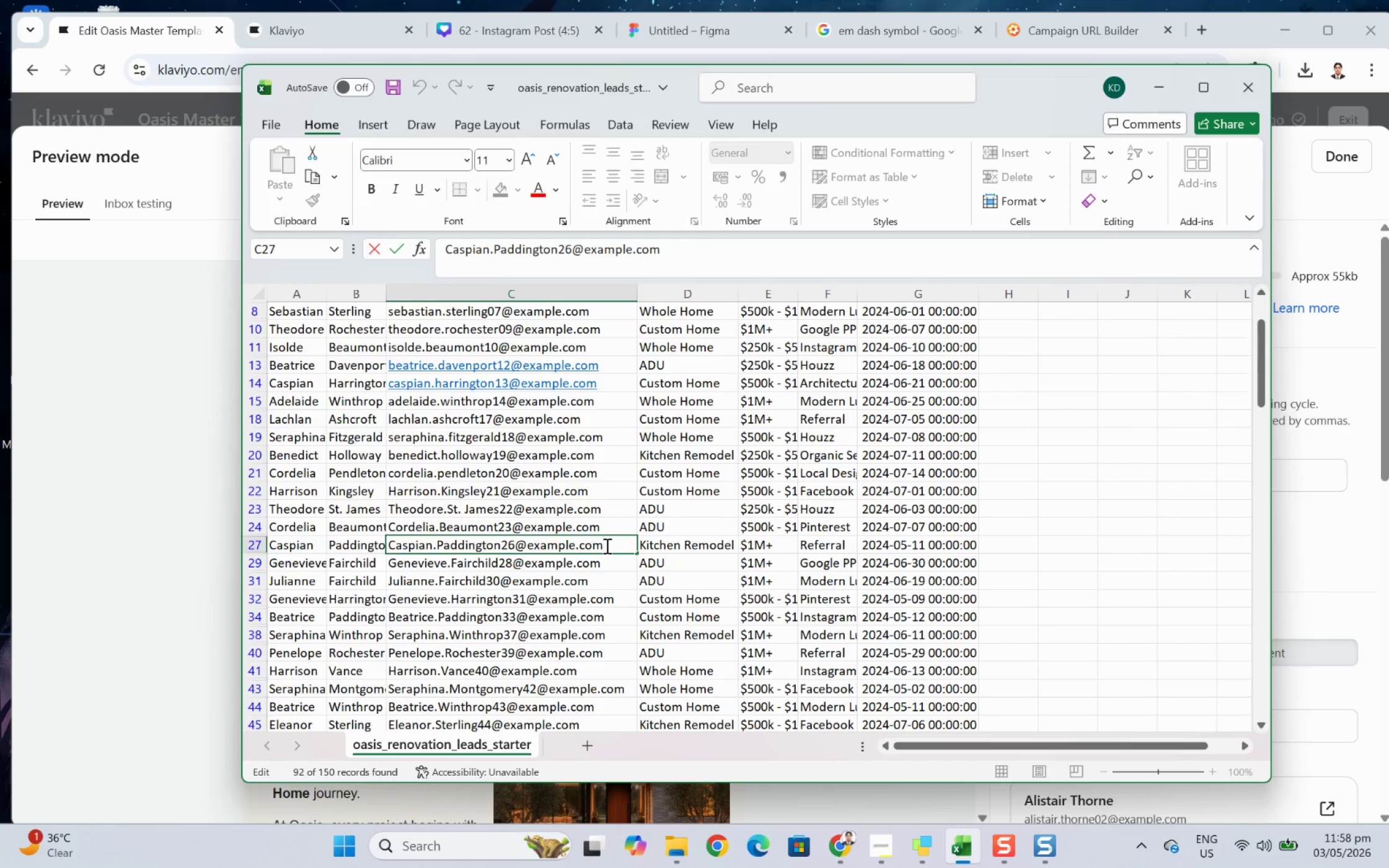 
triple_click([606, 545])
 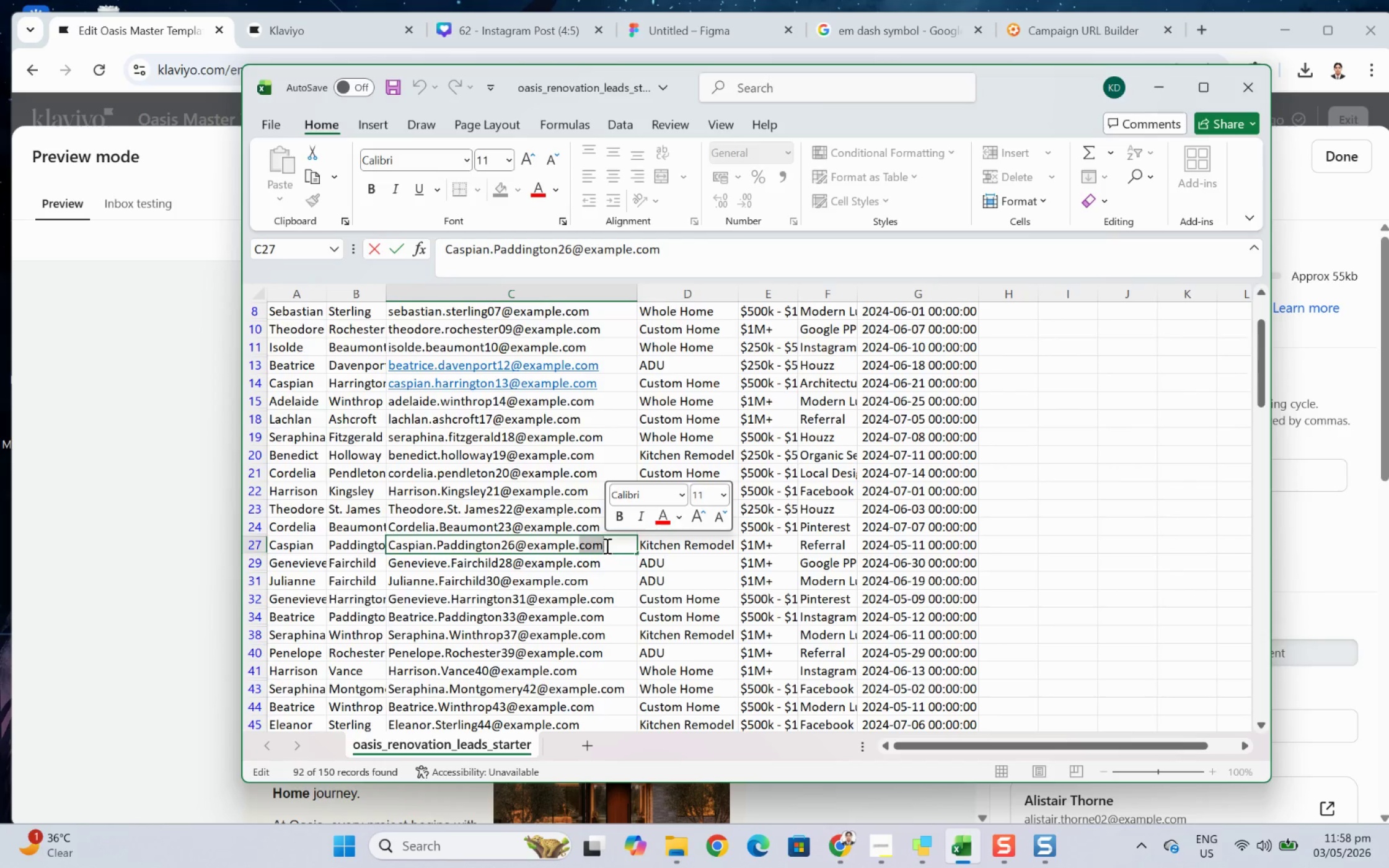 
key(Control+A)
 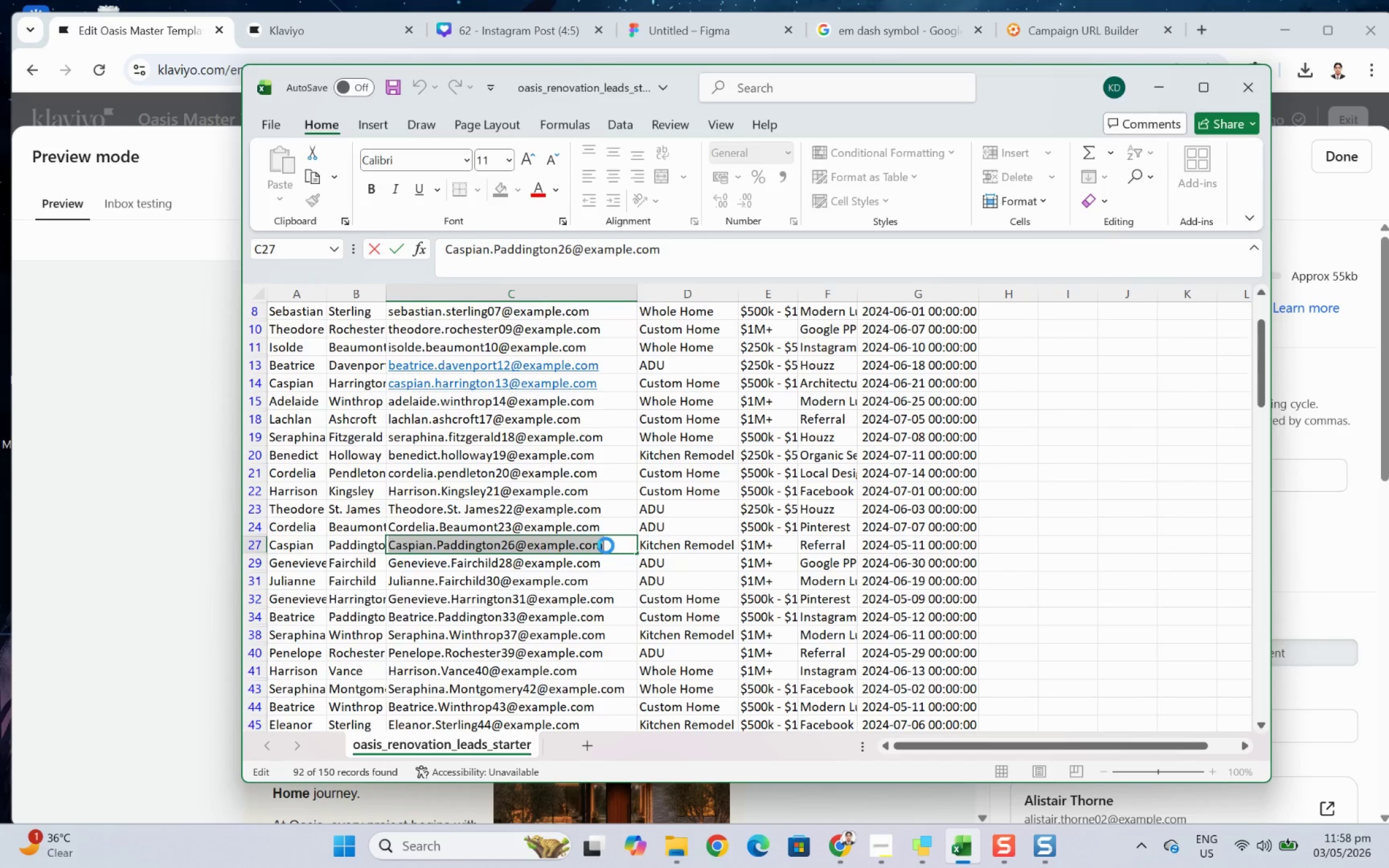 
key(Control+C)
 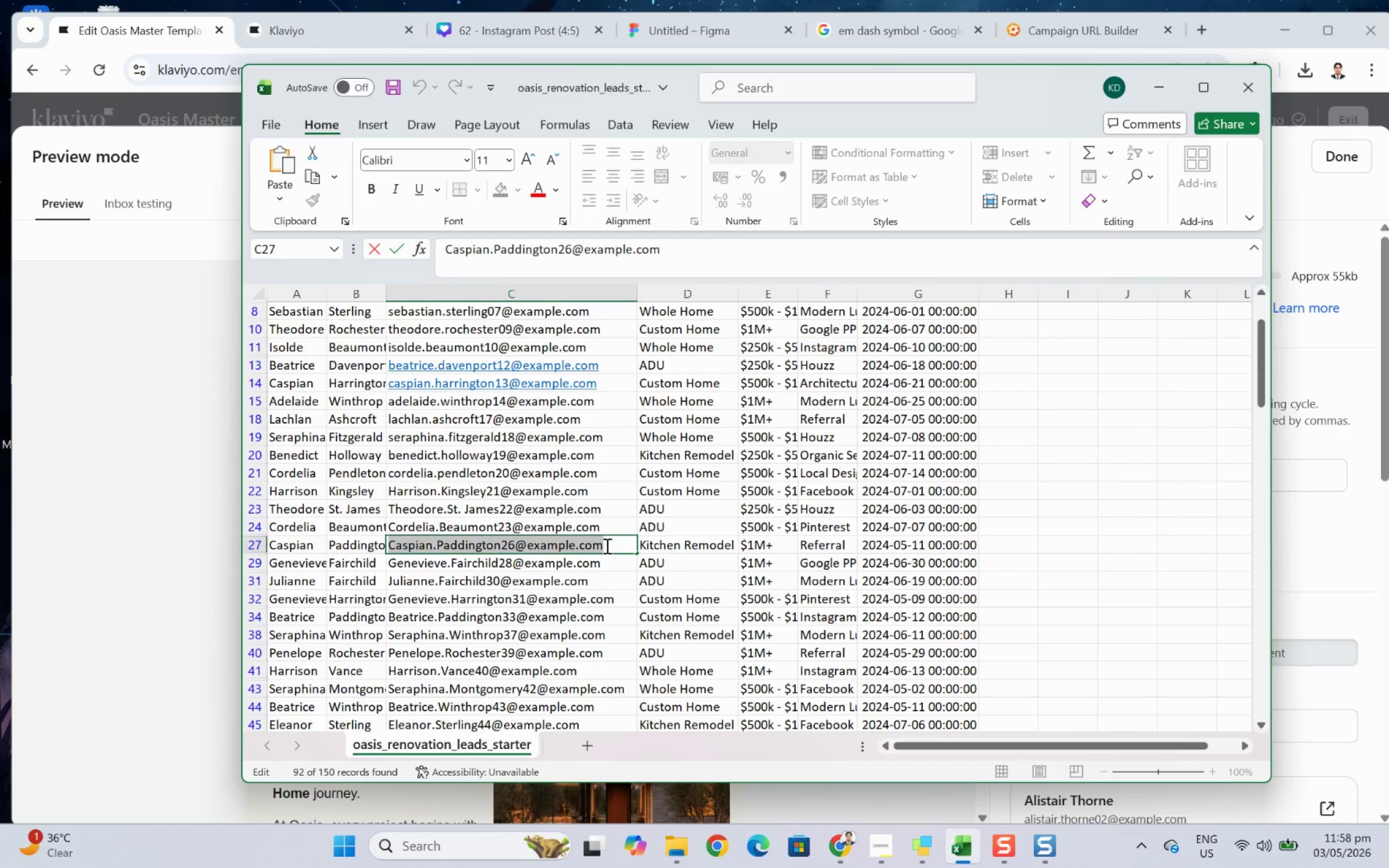 
key(Control+C)
 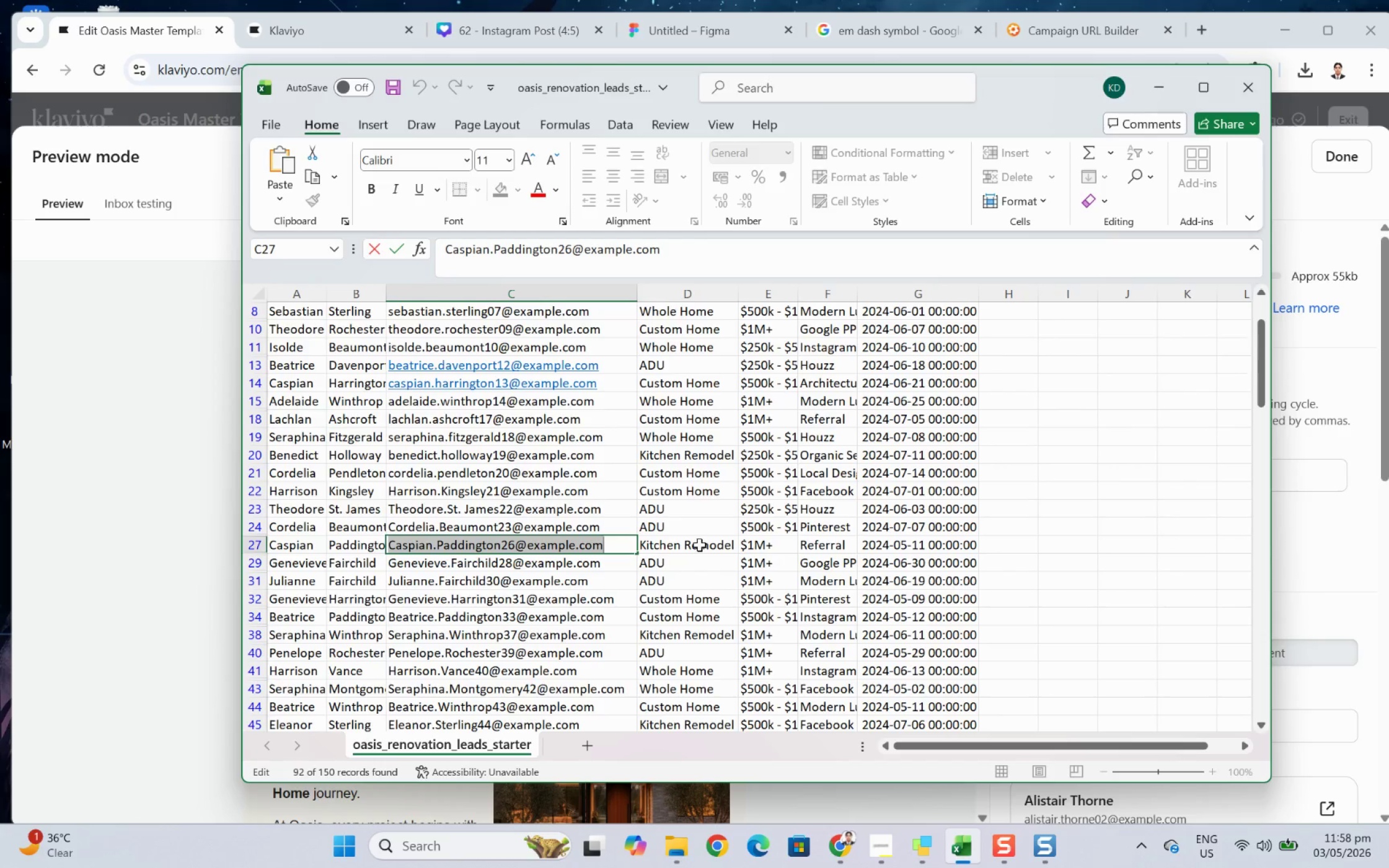 
key(Control+C)
 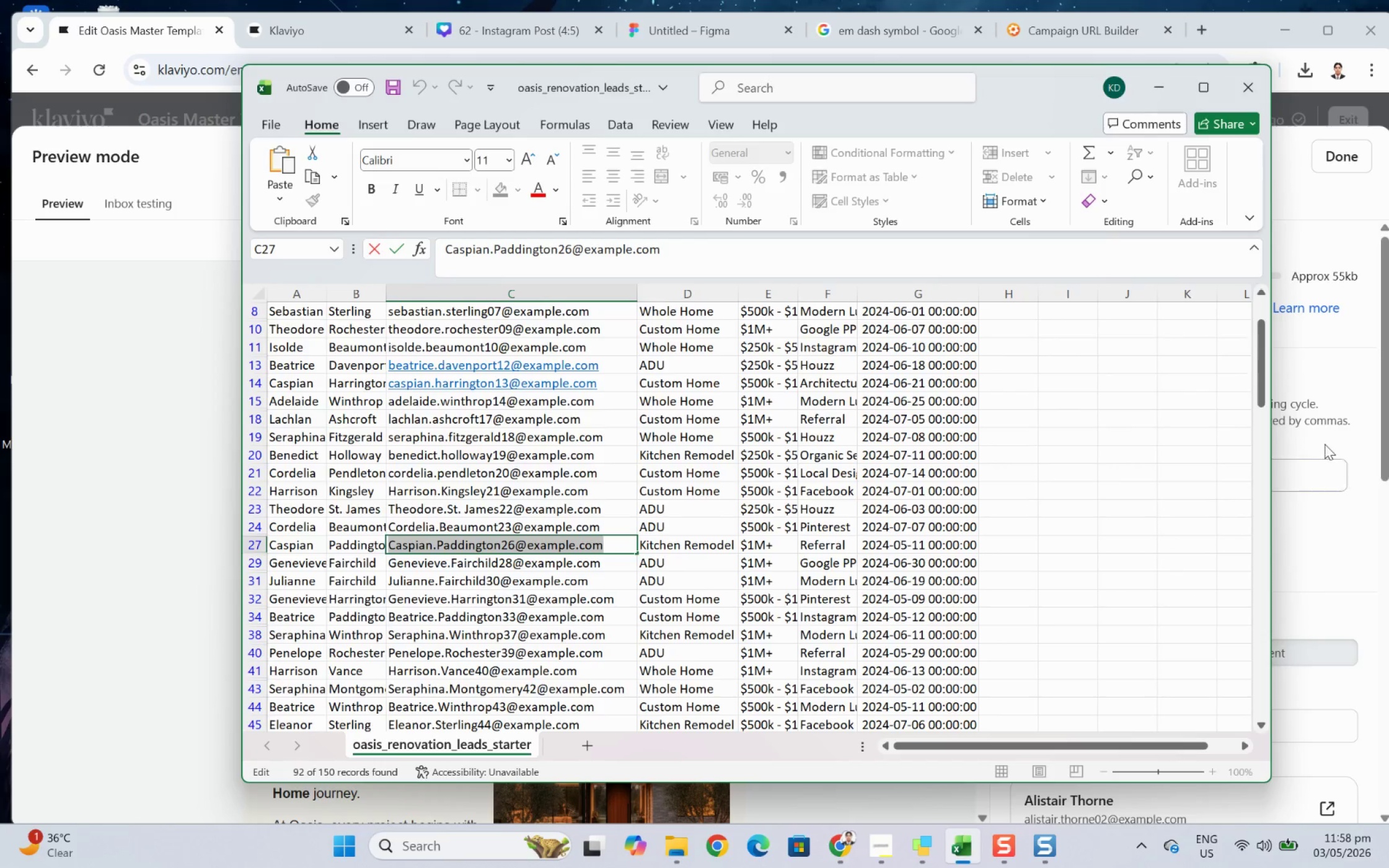 
left_click([1340, 425])
 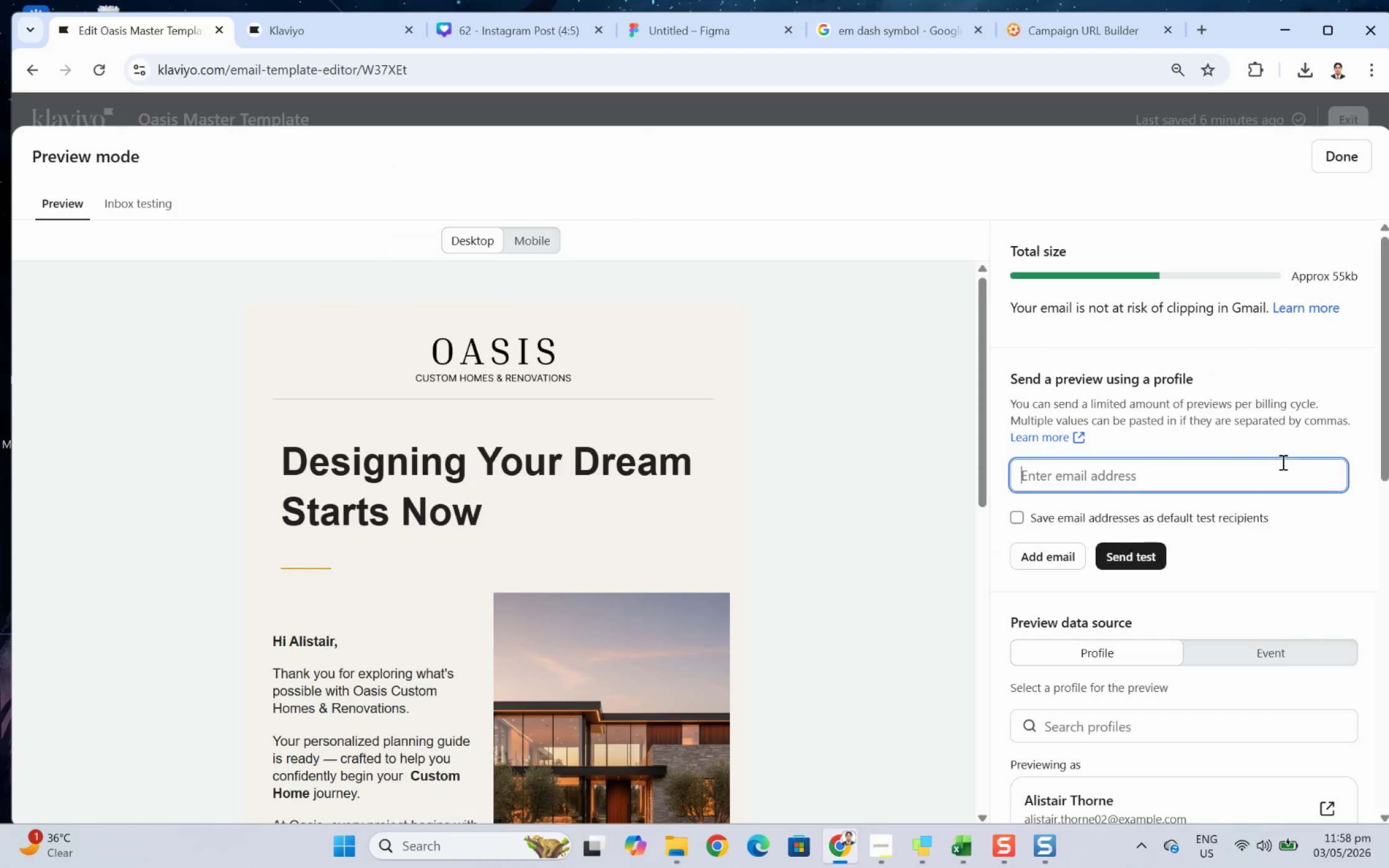 
key(Control+V)
 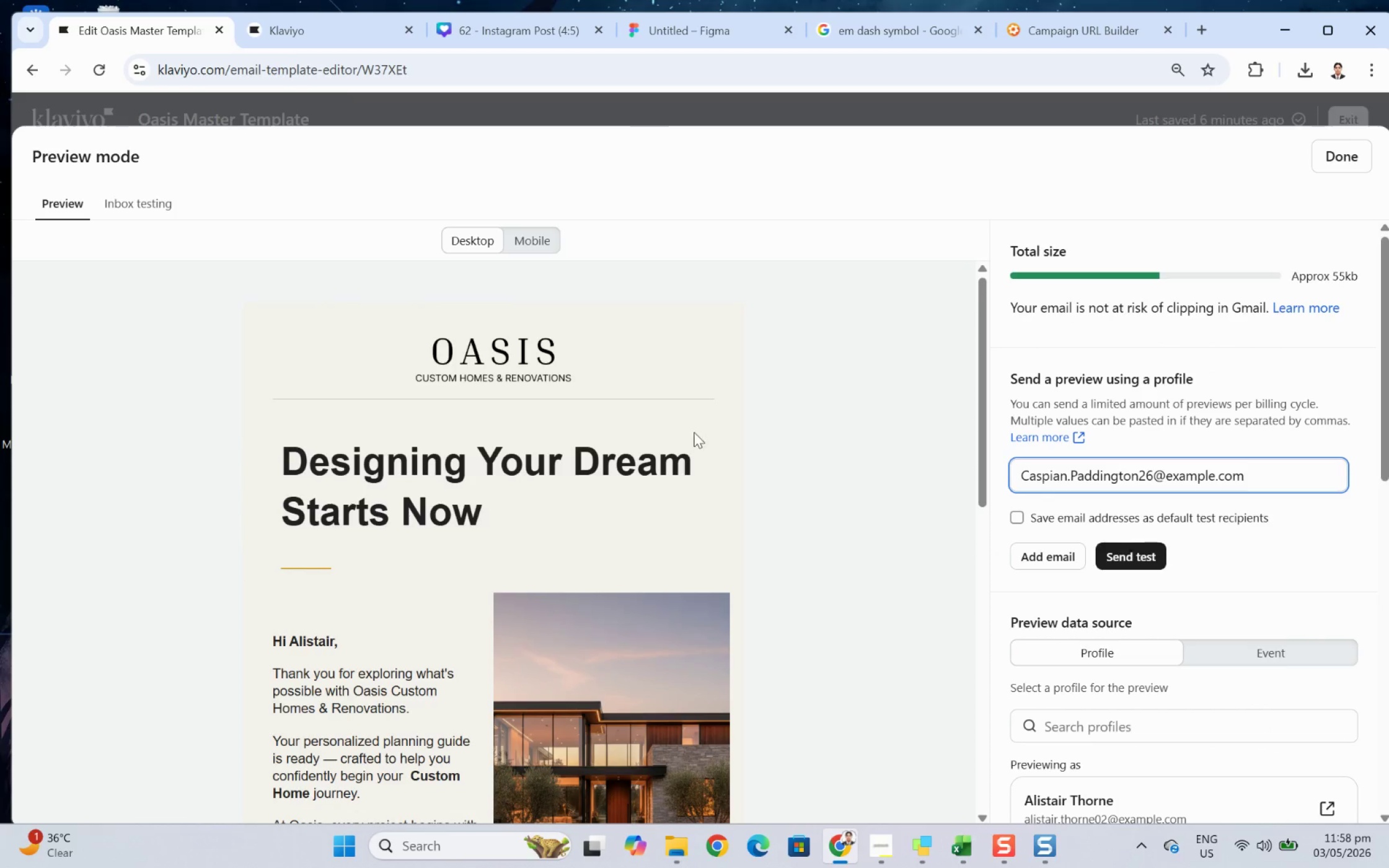 
scroll: coordinate [766, 441], scroll_direction: down, amount: 4.0
 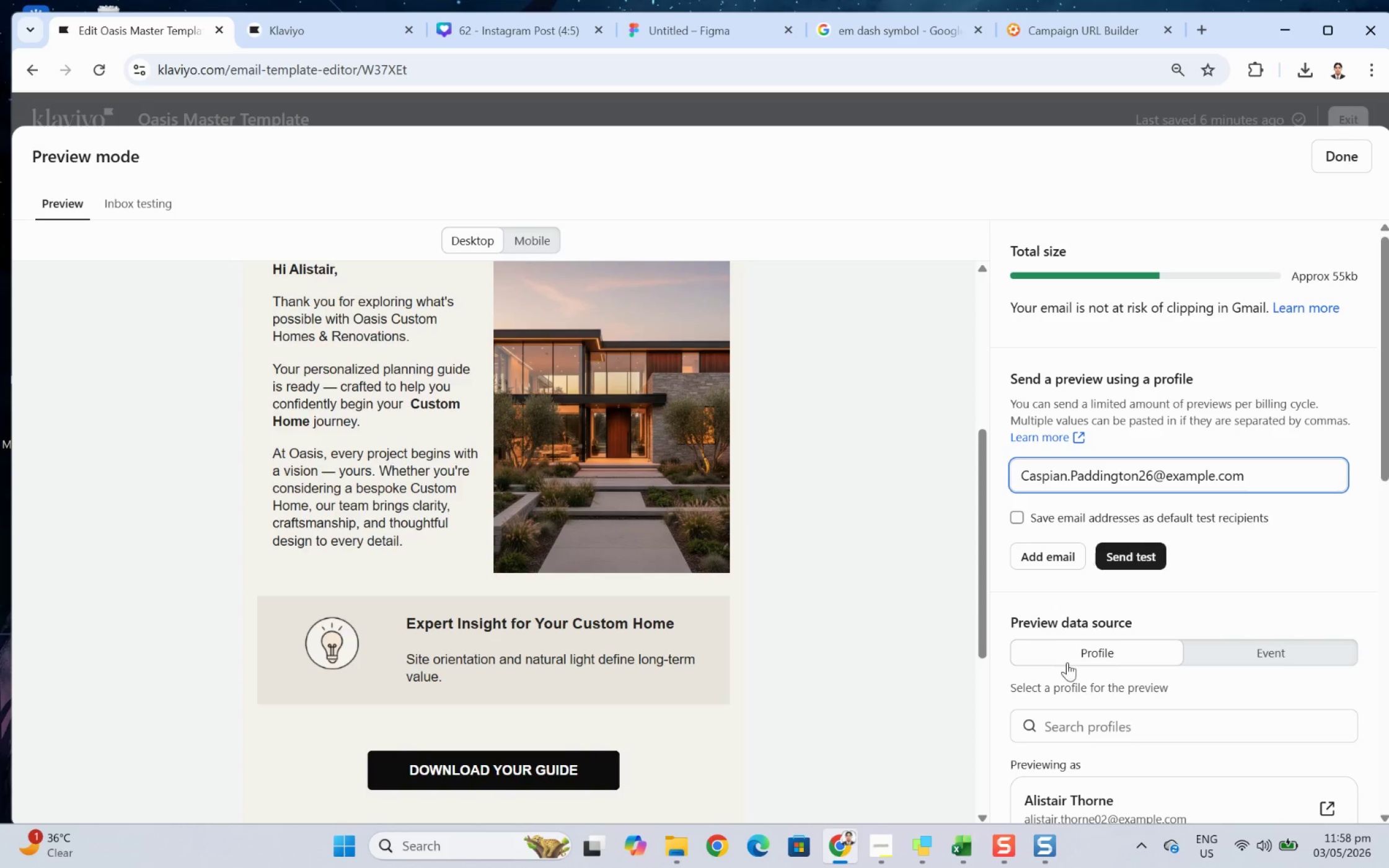 
key(Control+Z)
 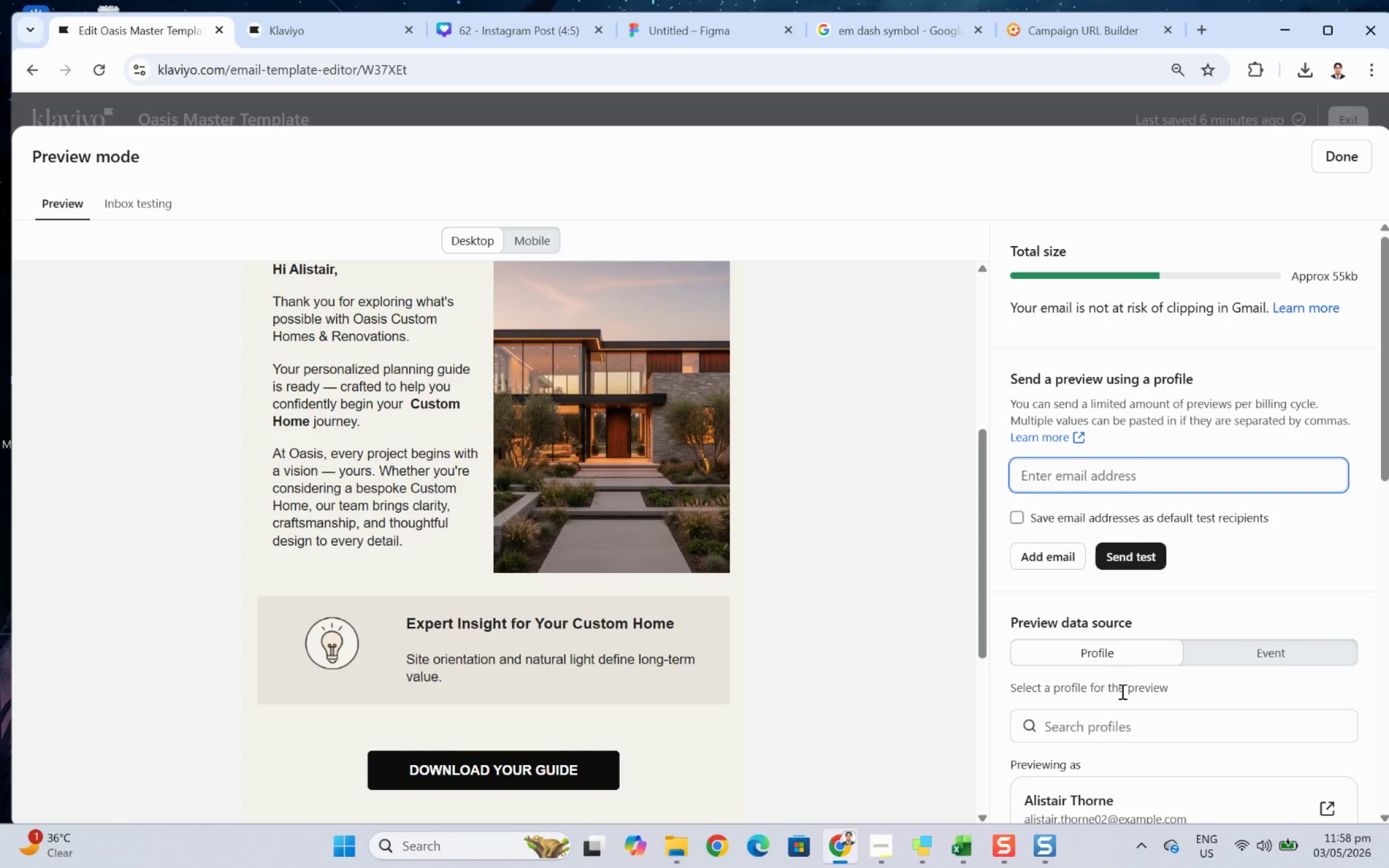 
left_click([1121, 714])
 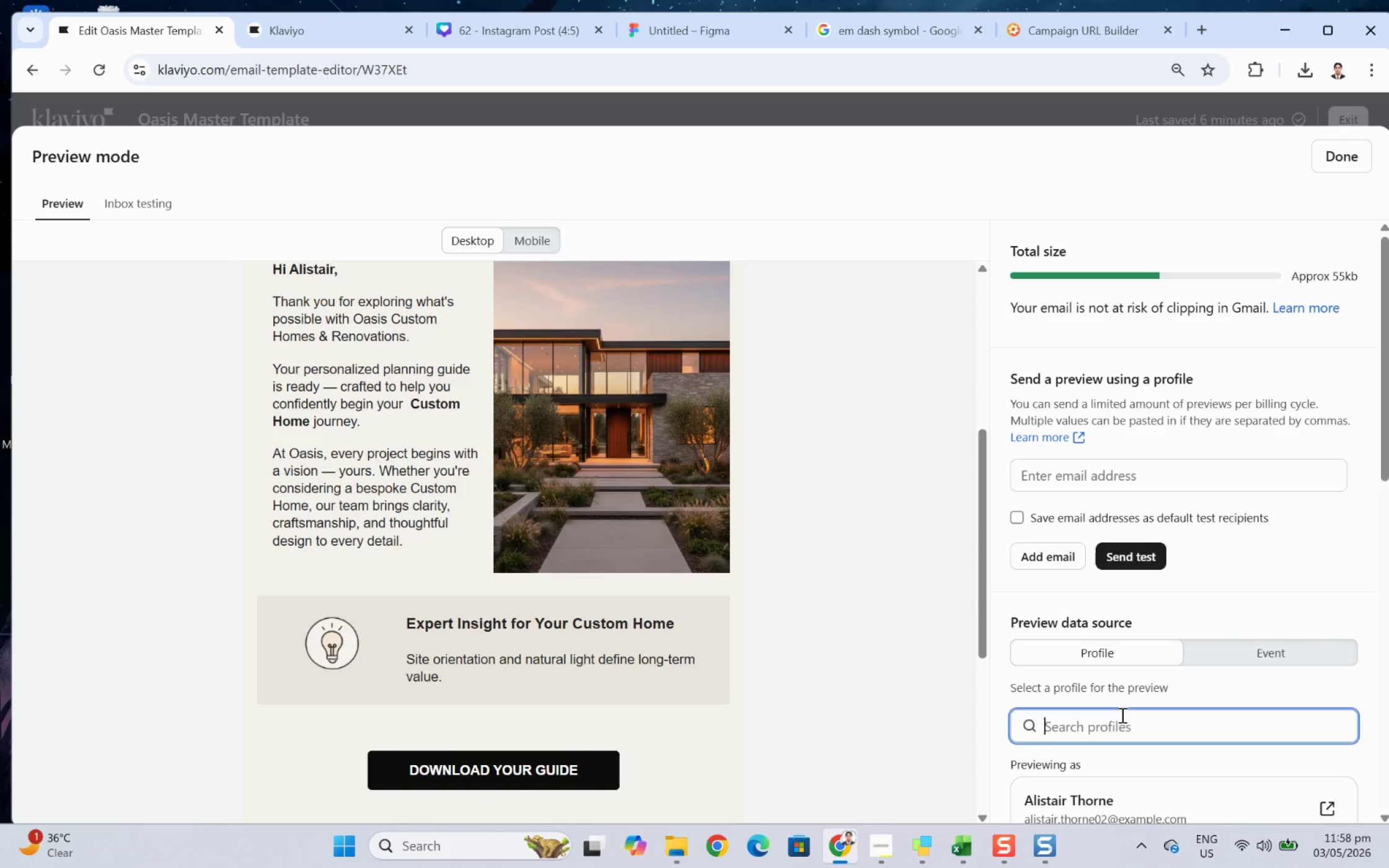 
key(Control+ControlLeft)
 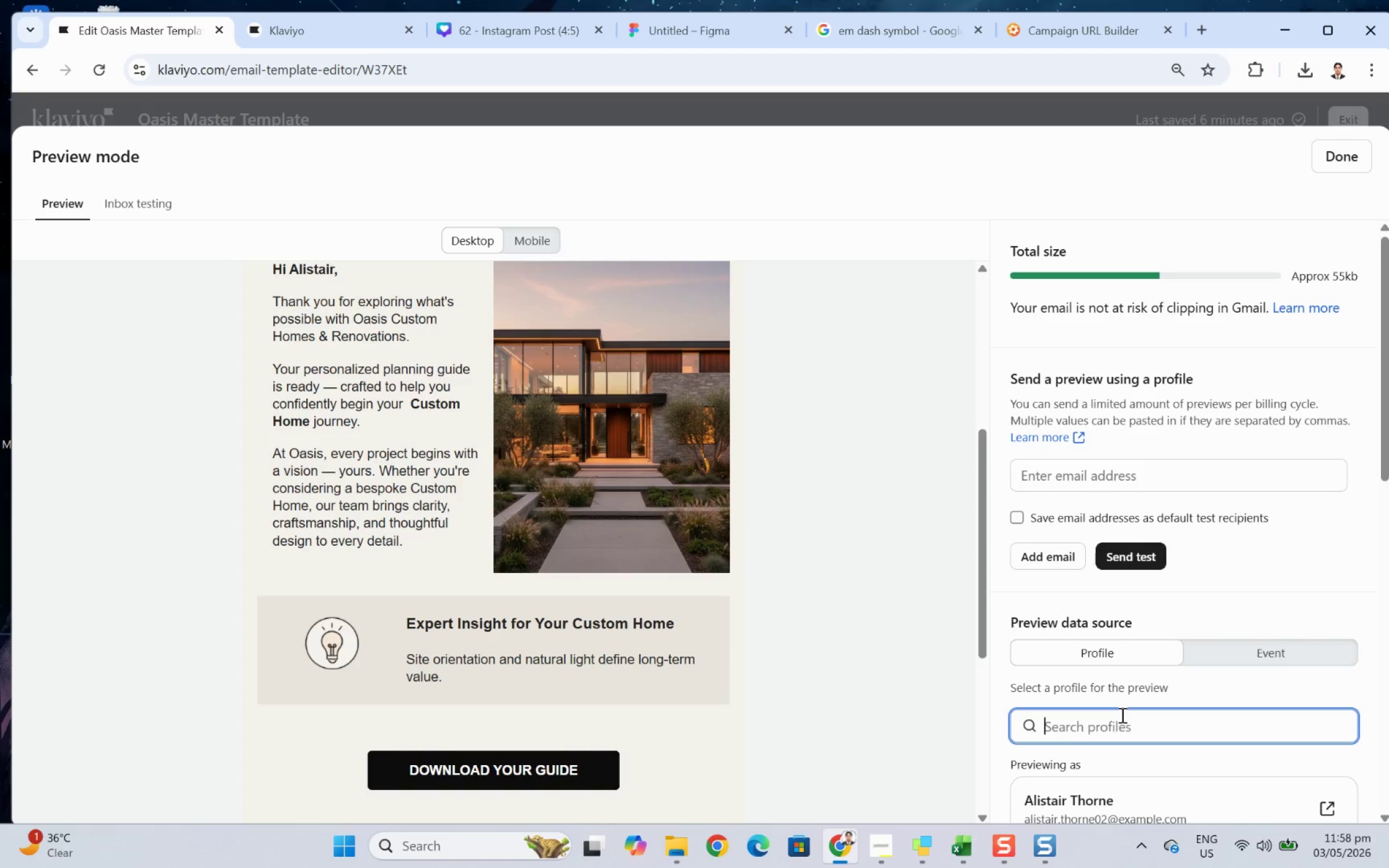 
key(Control+V)
 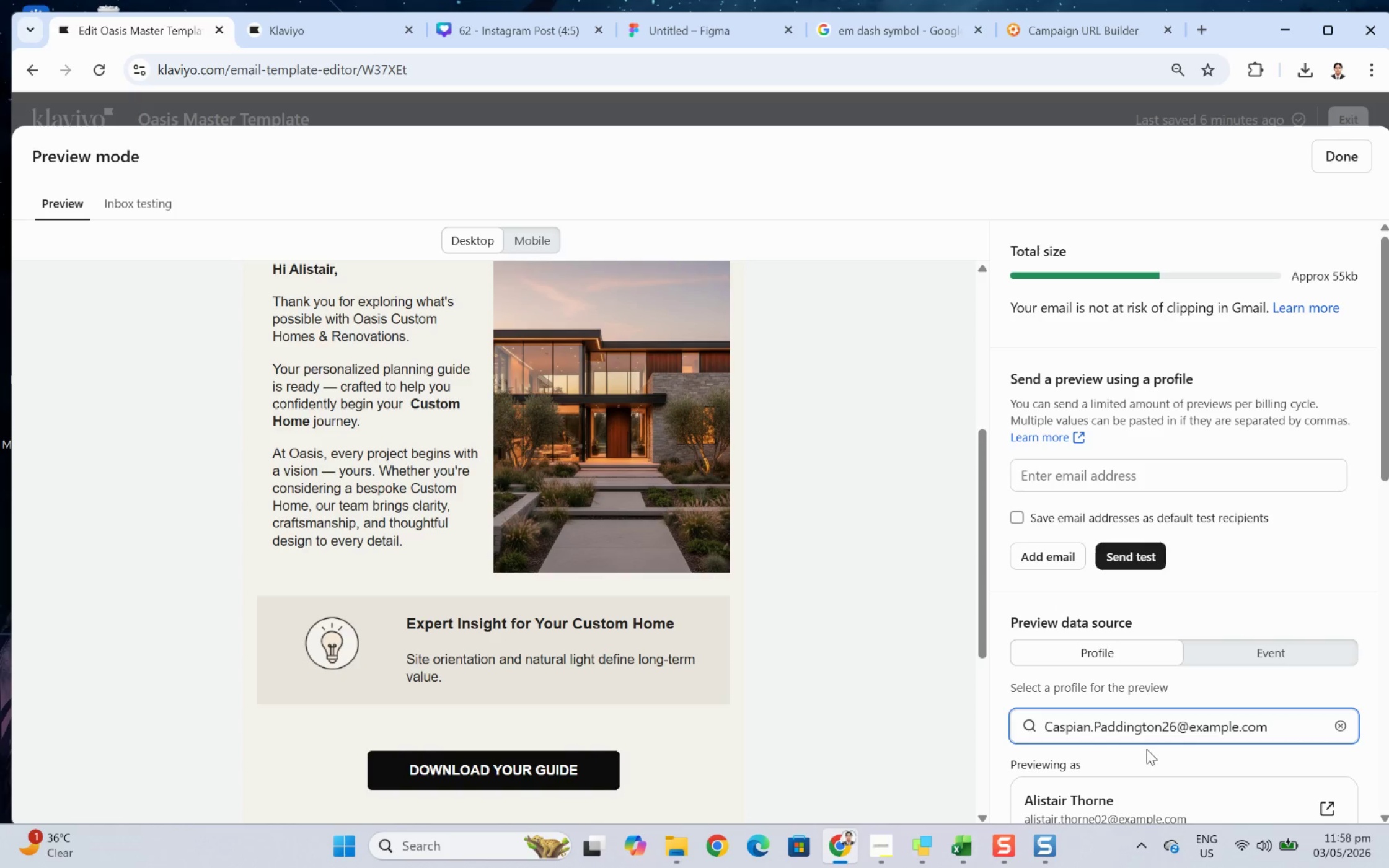 
left_click([1295, 726])
 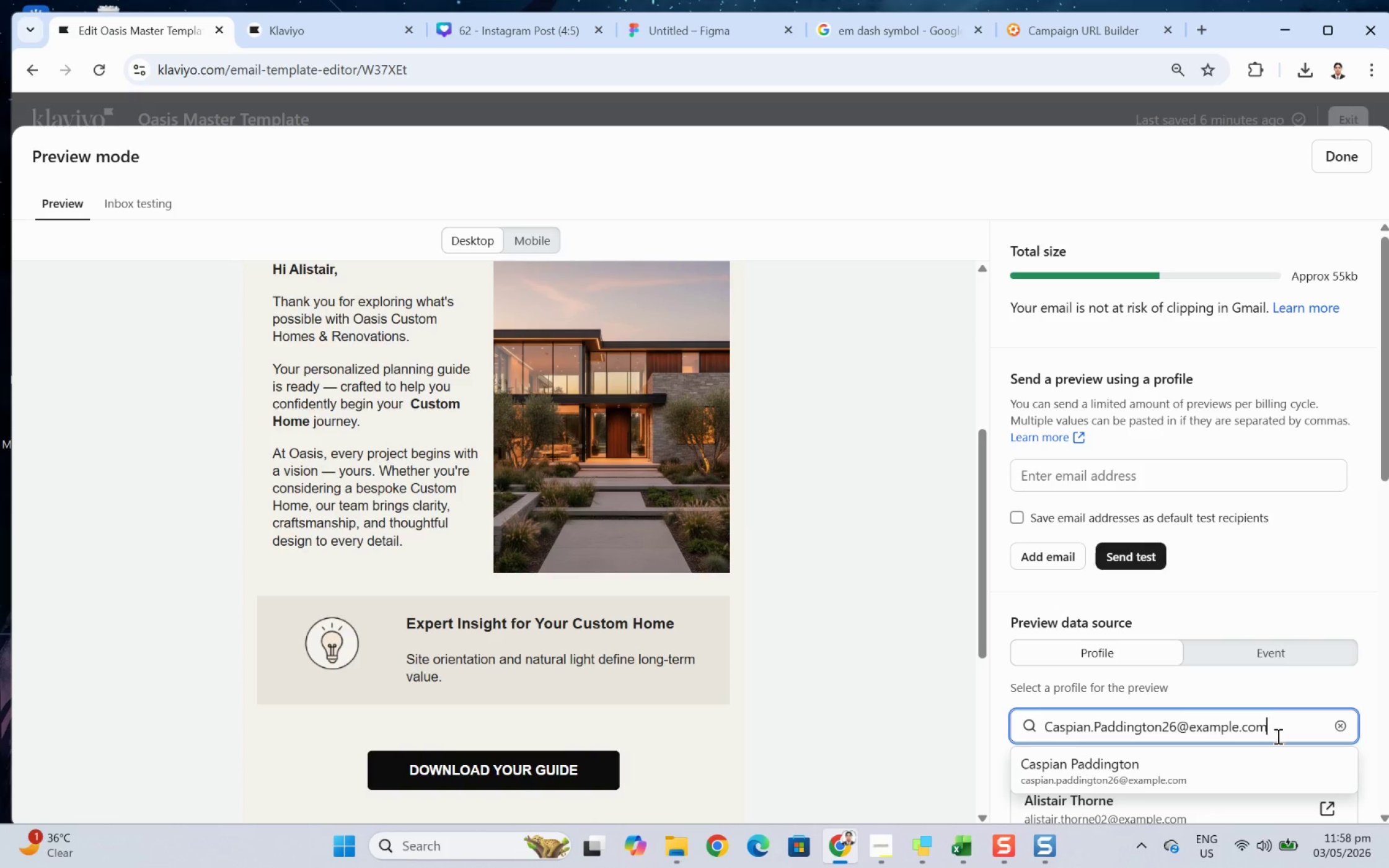 
left_click([1251, 760])
 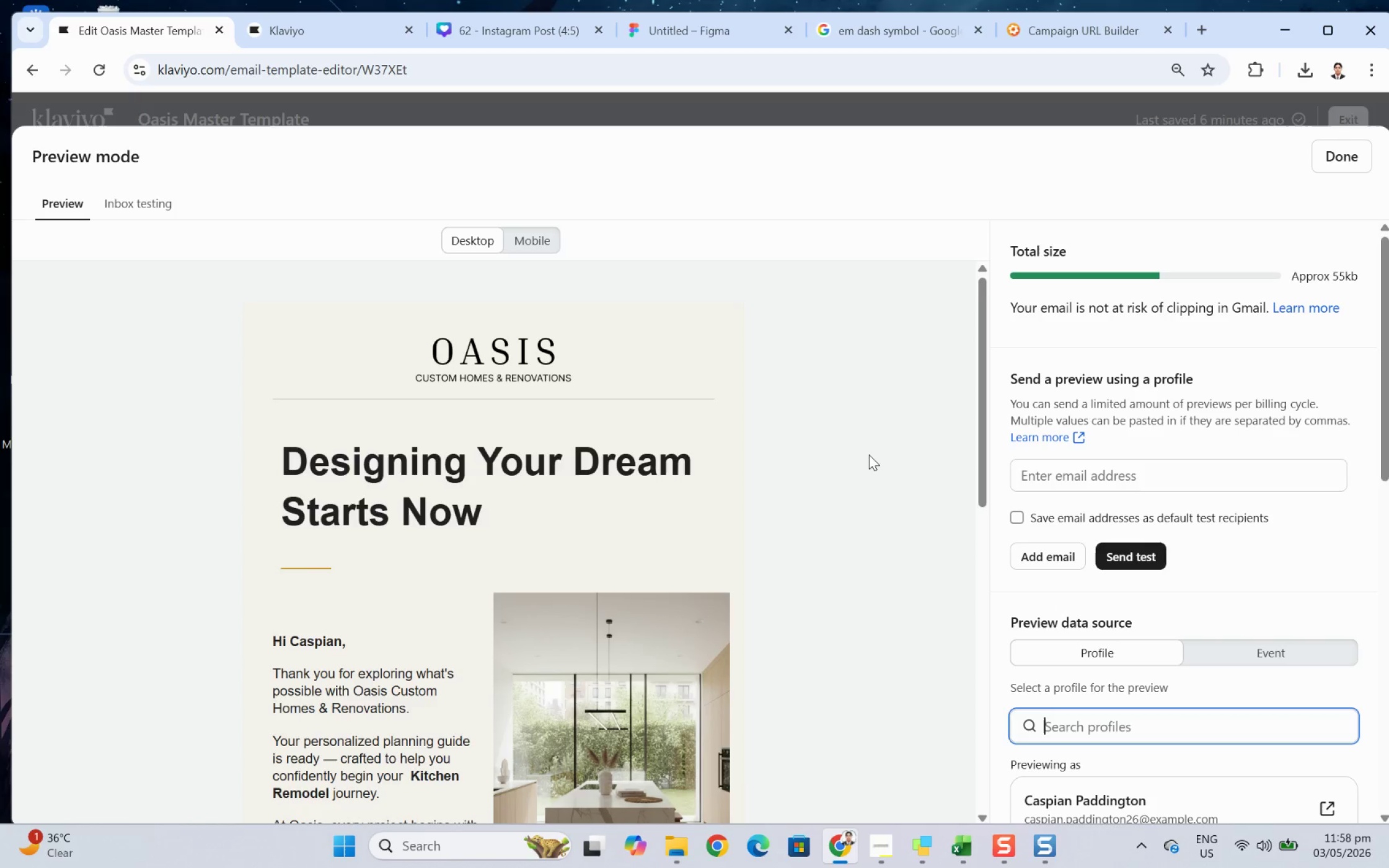 
wait(7.72)
 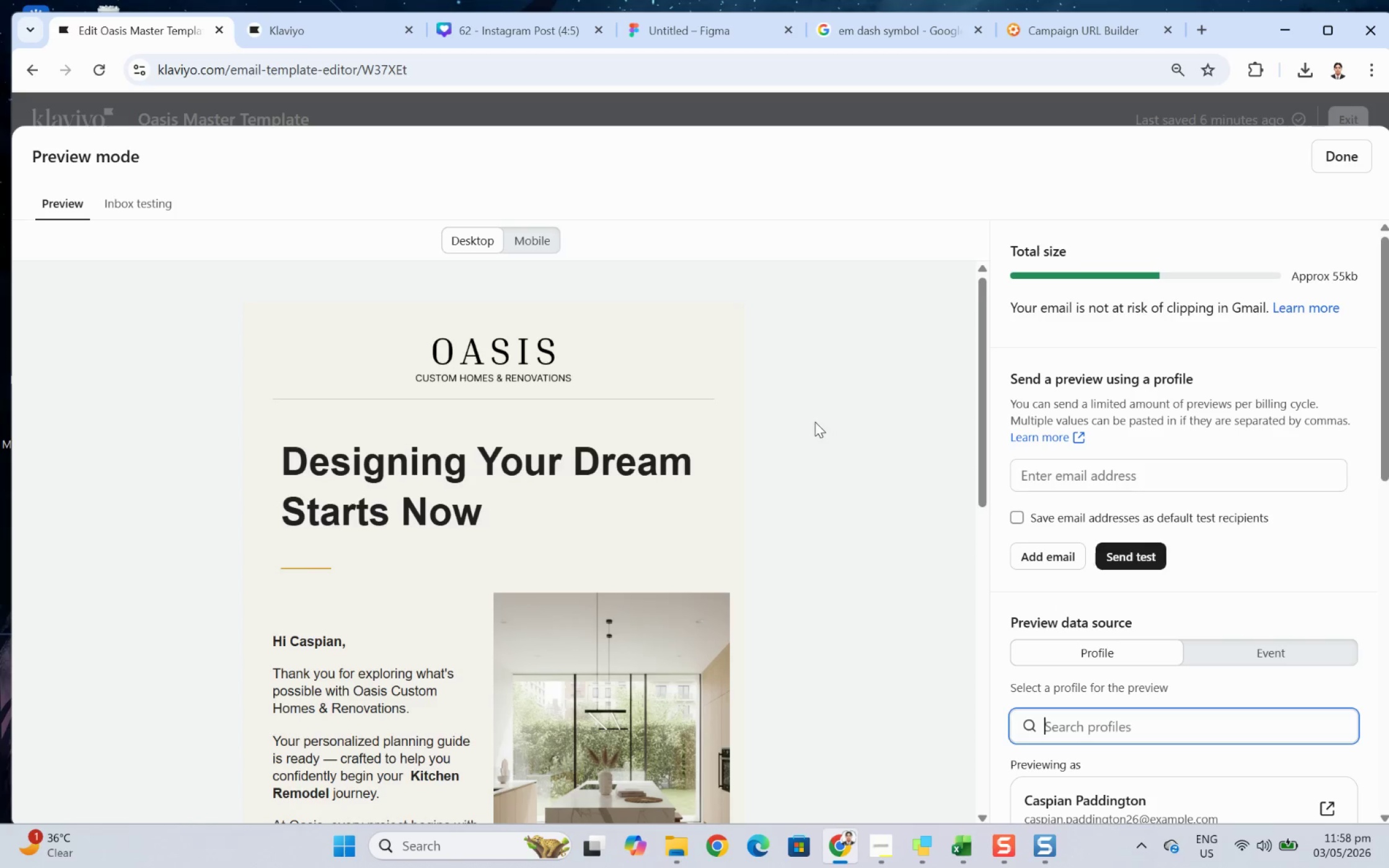 
key(F12)
 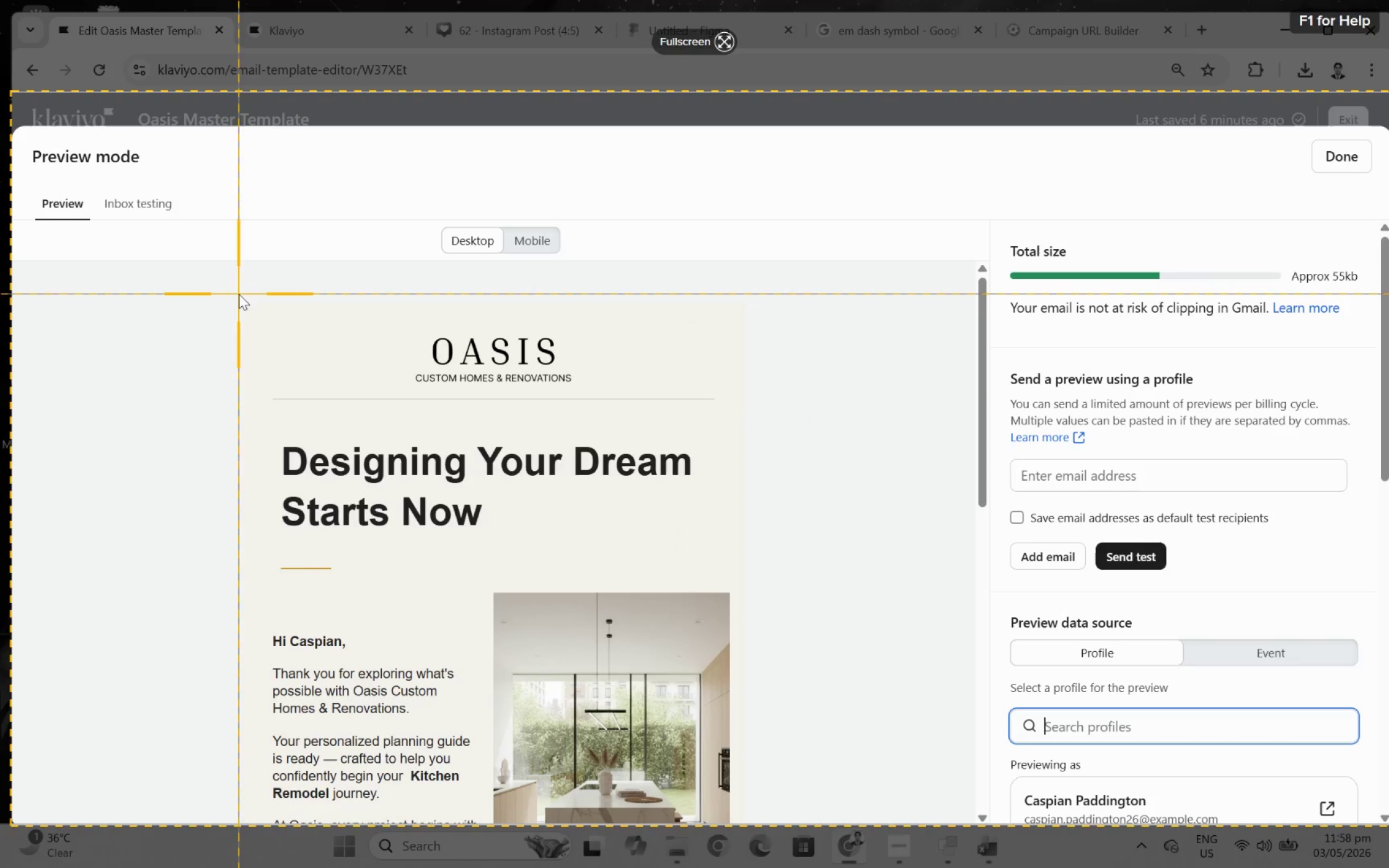 
left_click_drag(start_coordinate=[232, 296], to_coordinate=[748, 809])
 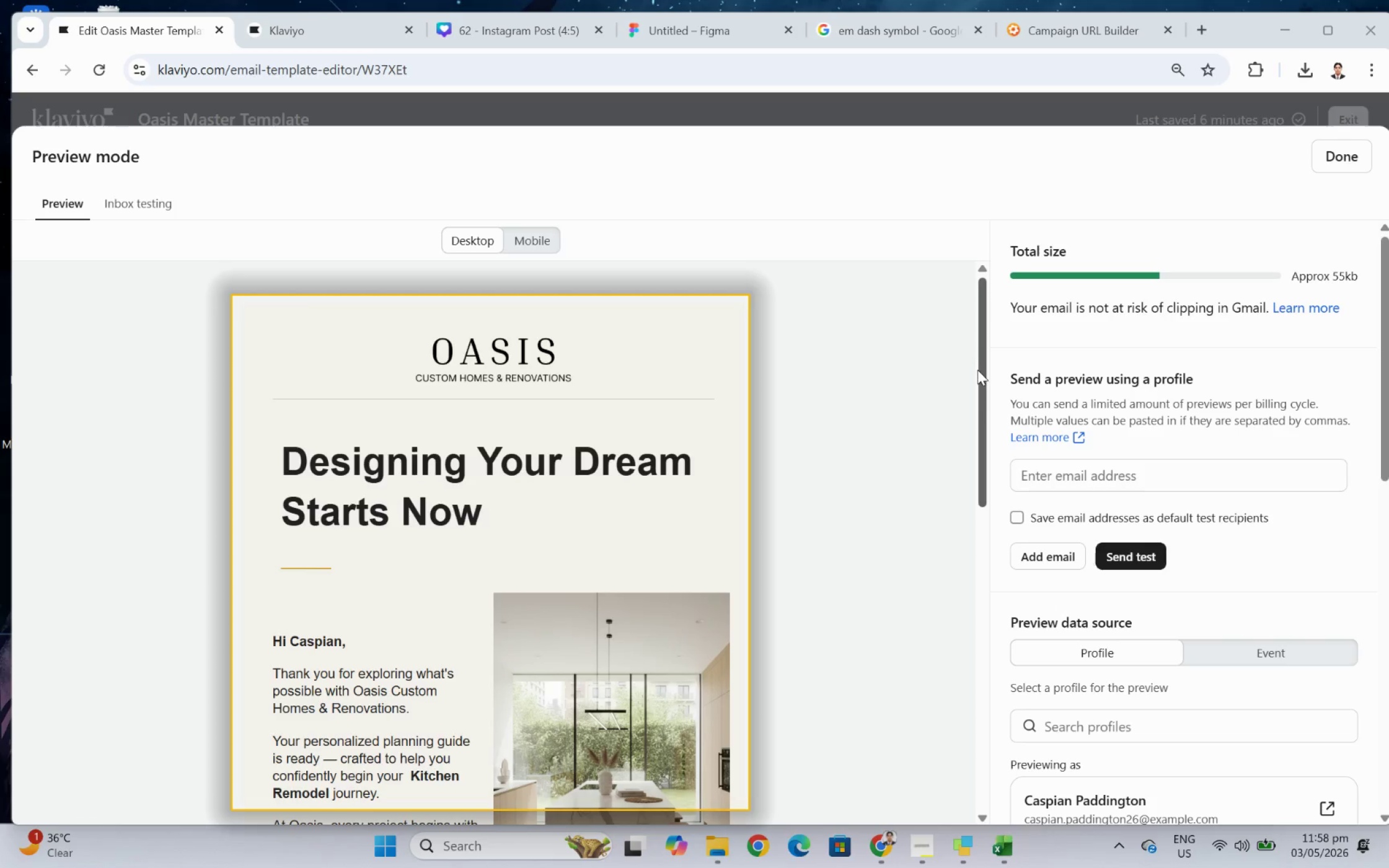 
key(Escape)
 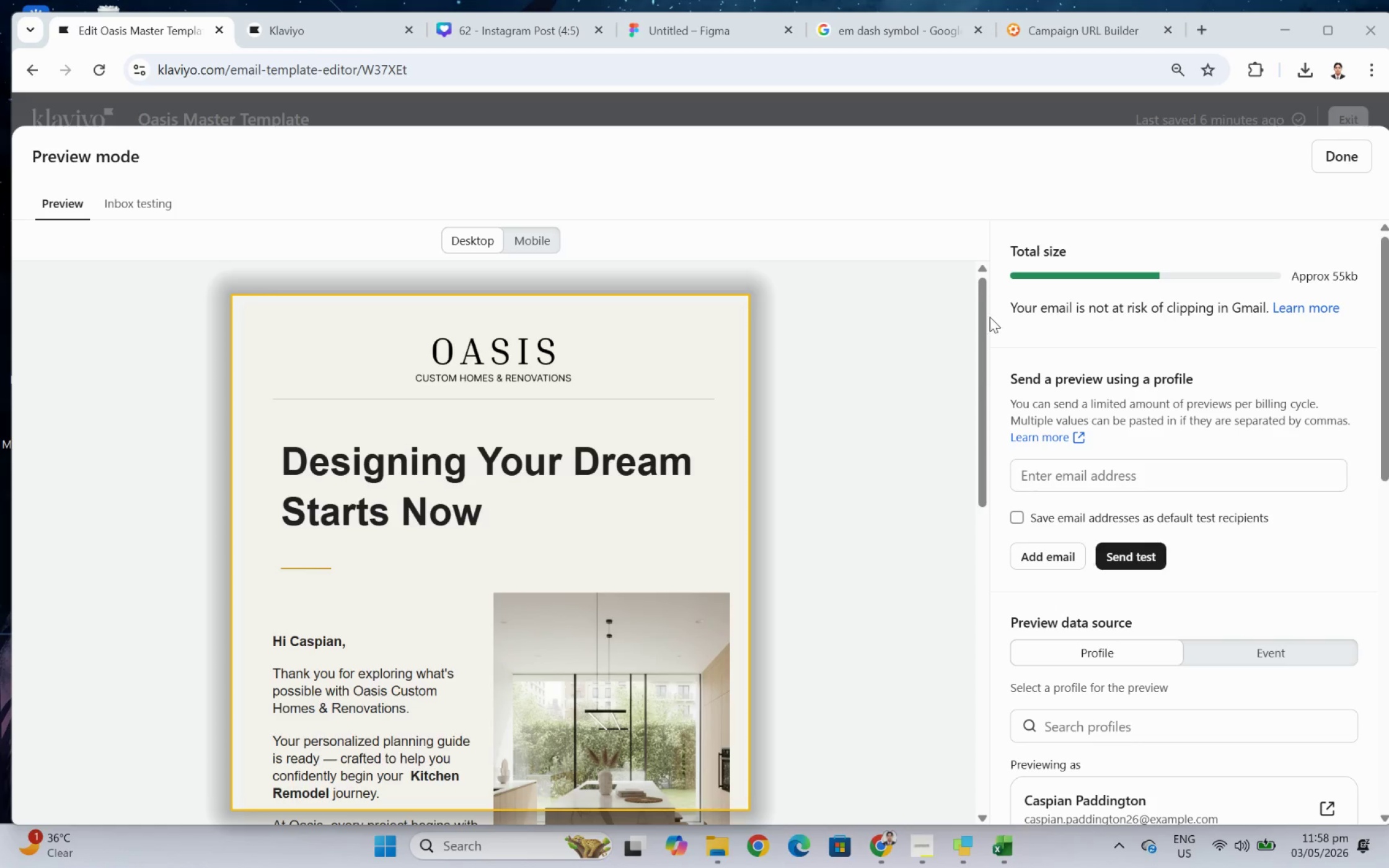 
left_click_drag(start_coordinate=[985, 311], to_coordinate=[971, 556])
 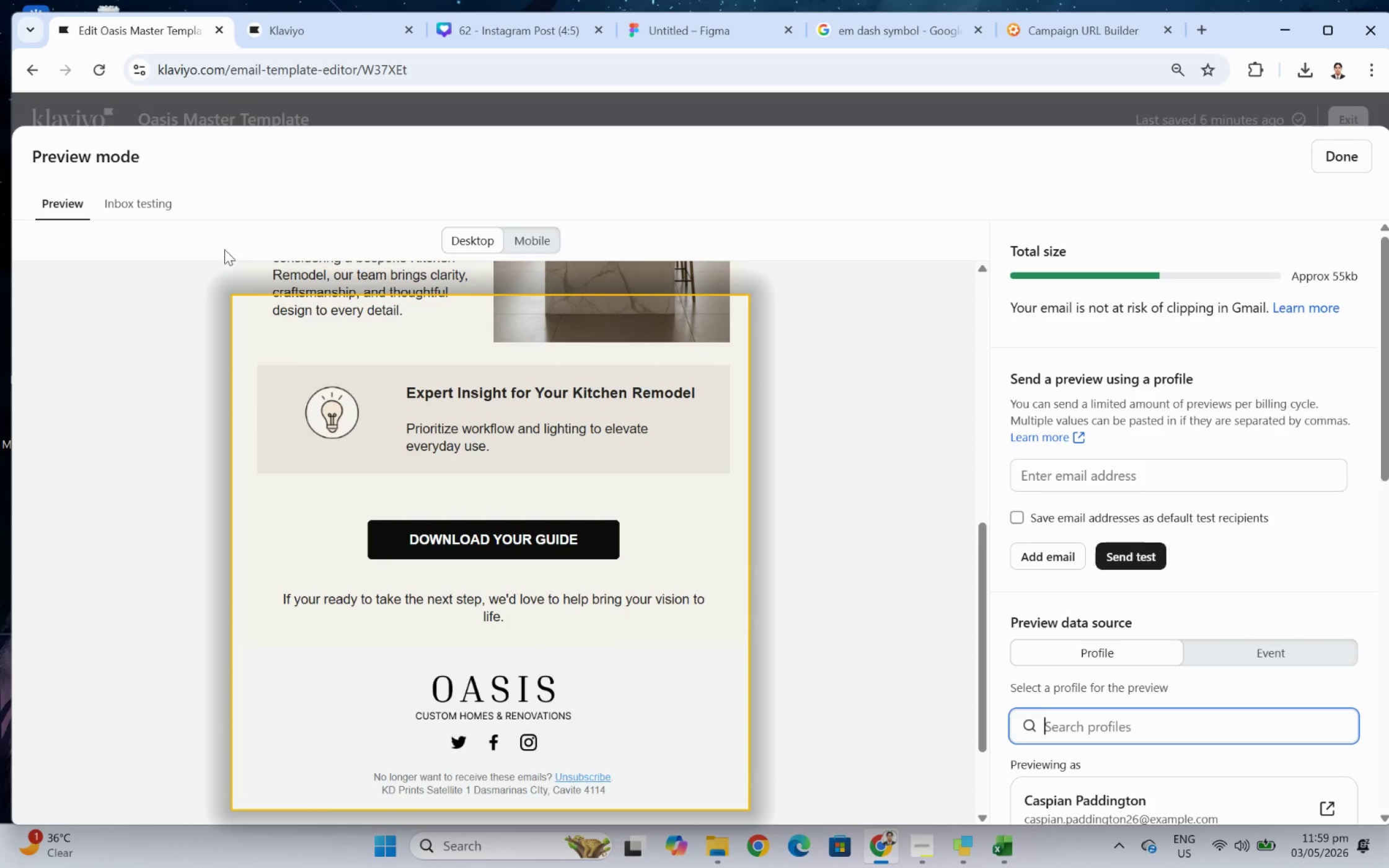 
left_click([254, 243])
 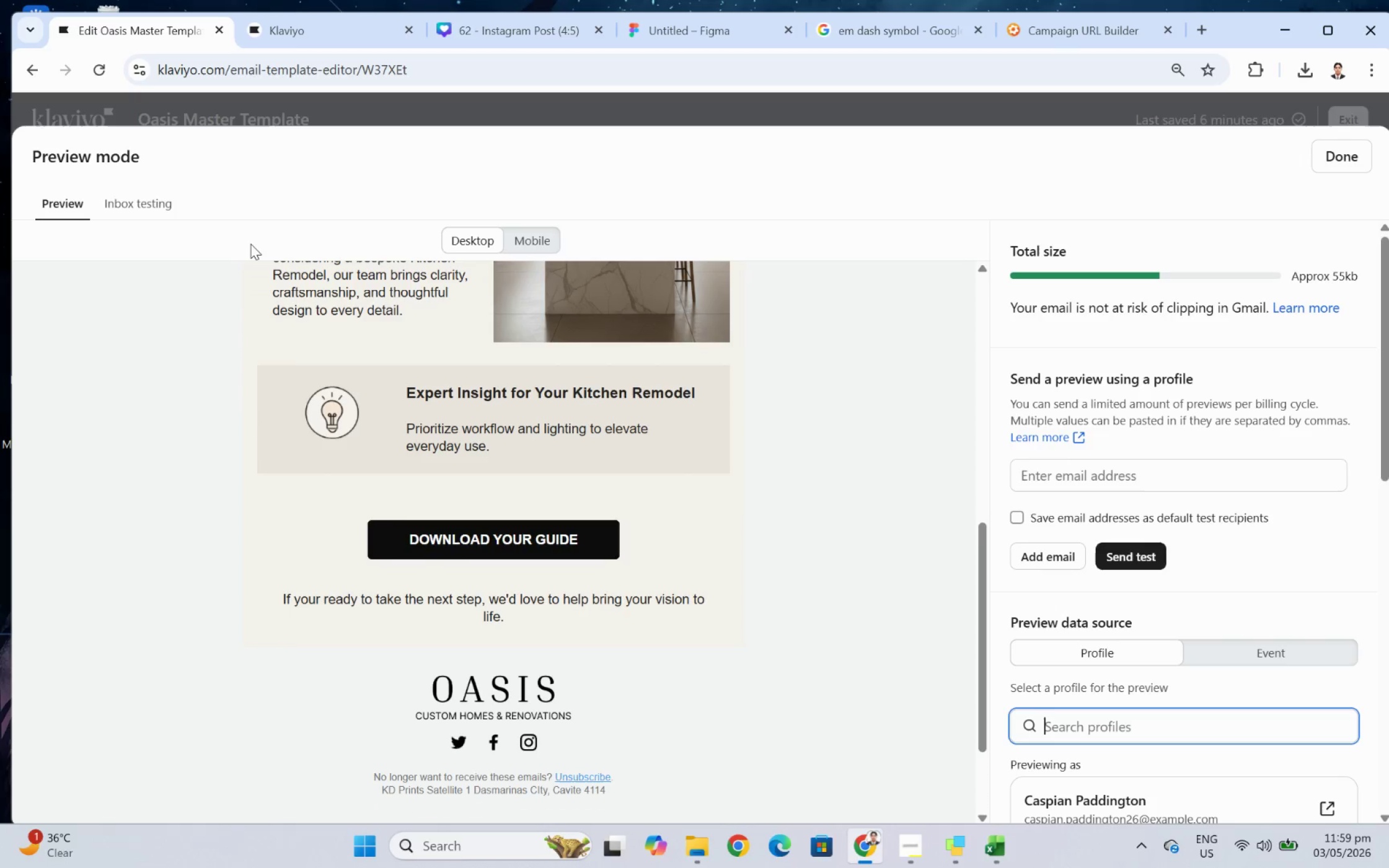 
key(Control+C)
 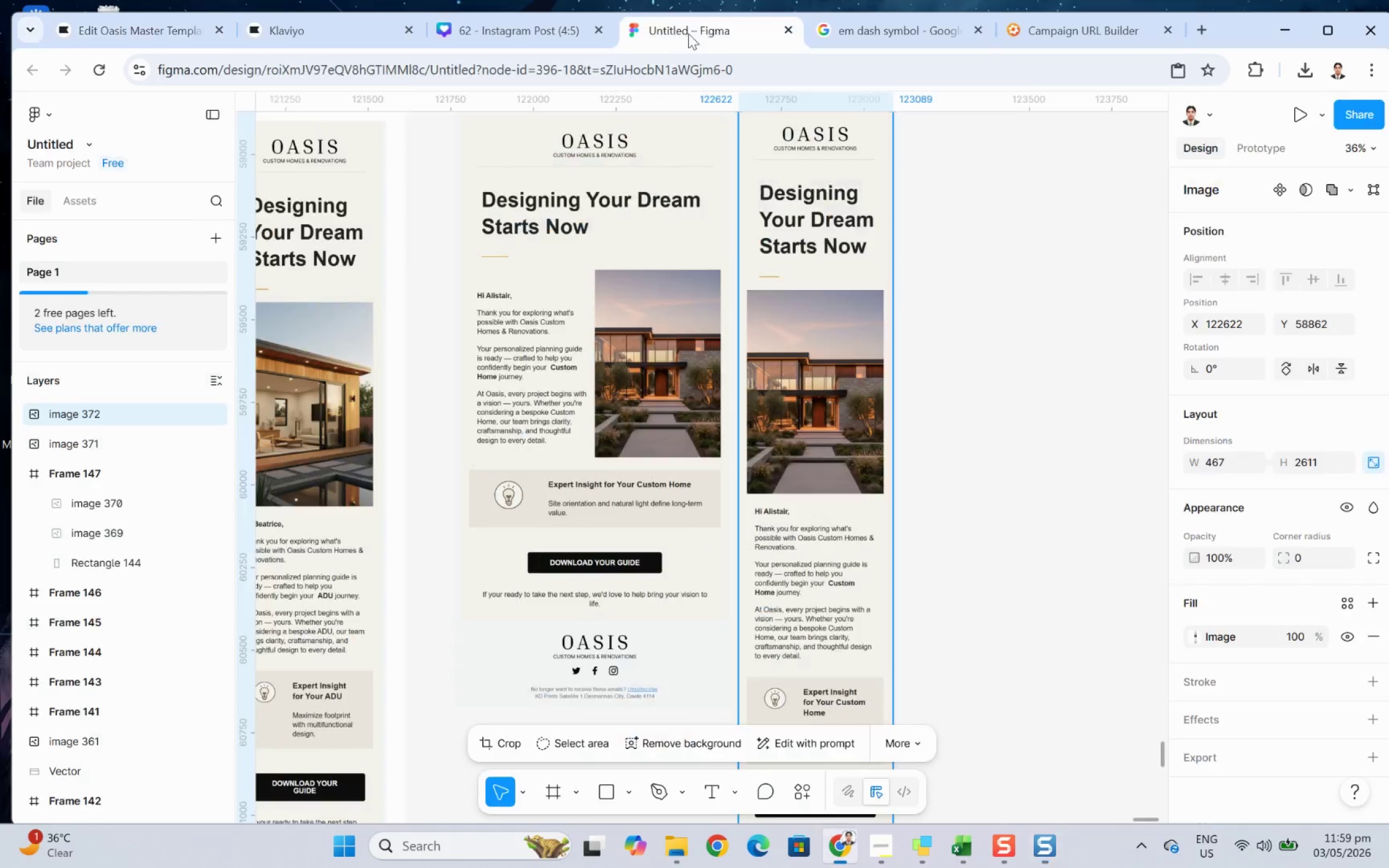 
left_click([985, 392])
 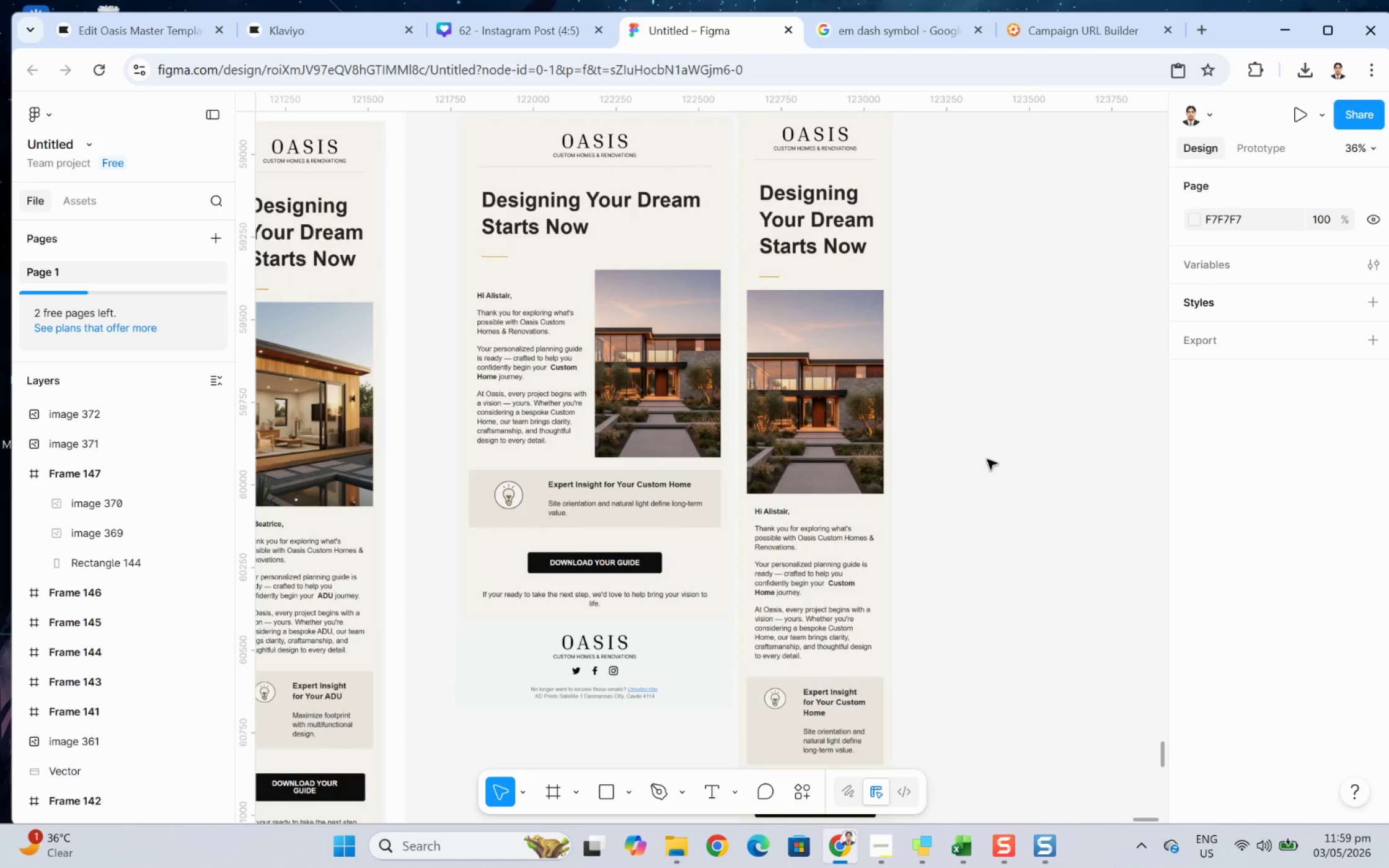 
hold_key(key=ControlLeft, duration=0.38)
 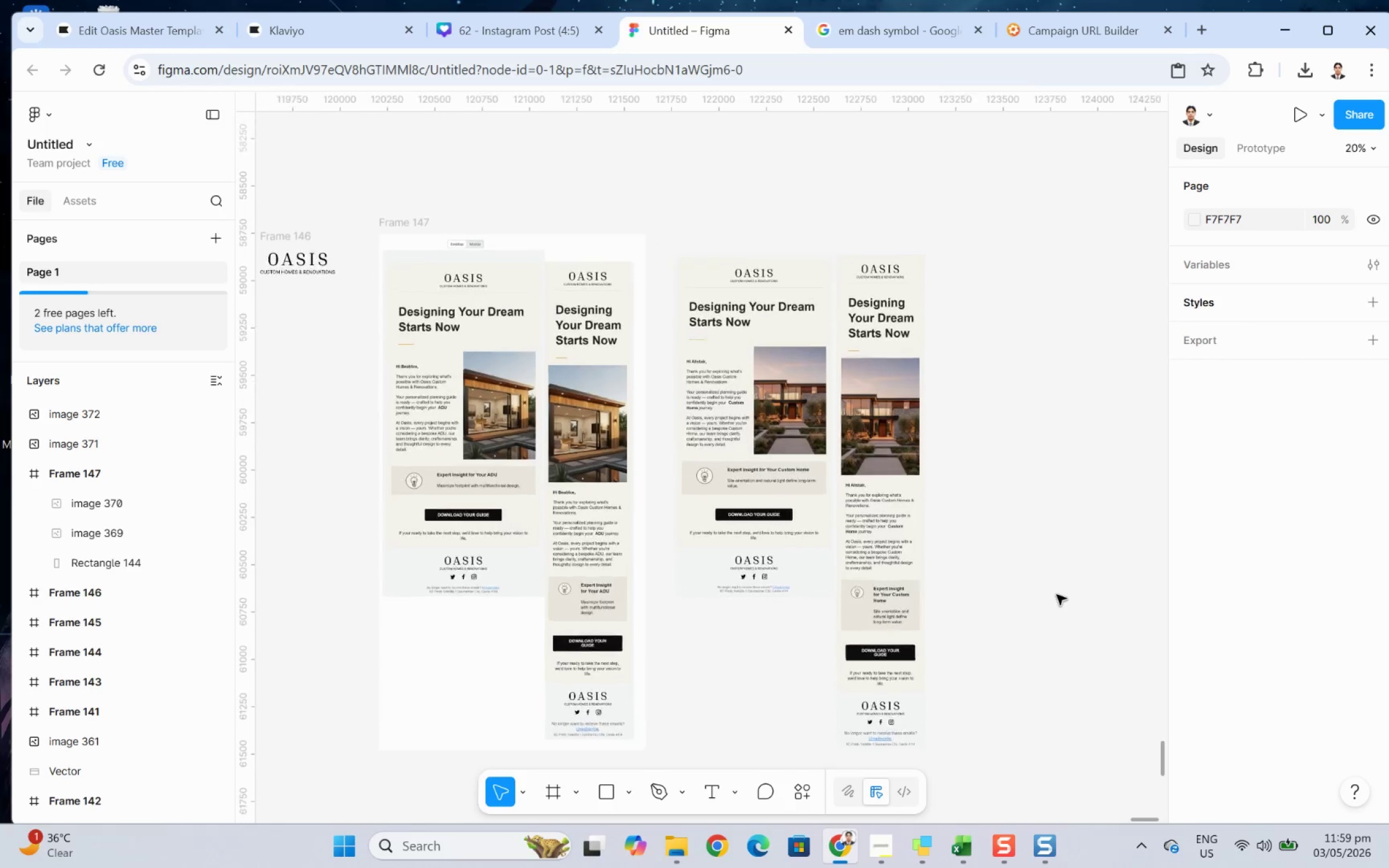 
key(Control+ControlLeft)
 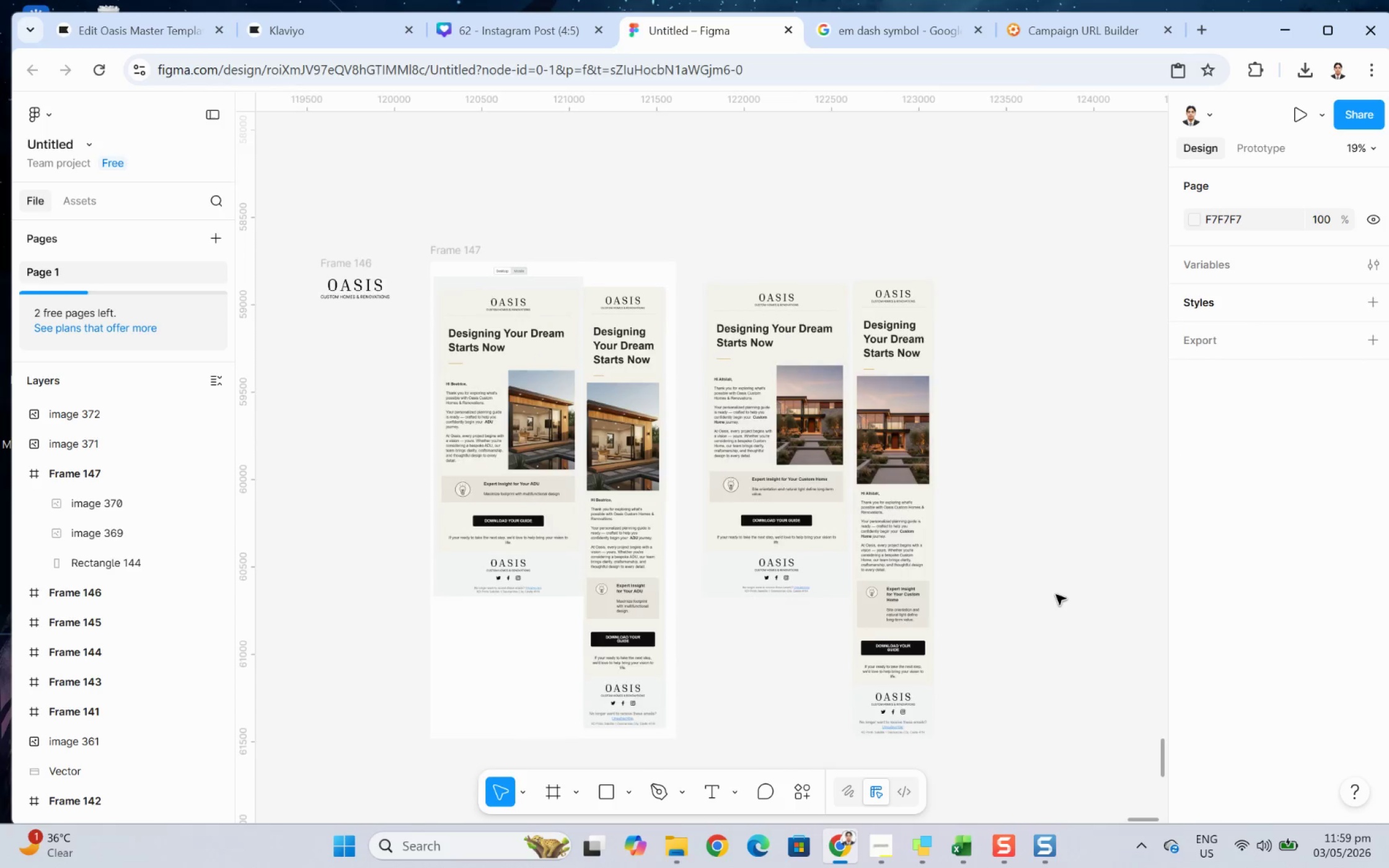 
scroll: coordinate [986, 480], scroll_direction: down, amount: 5.0